 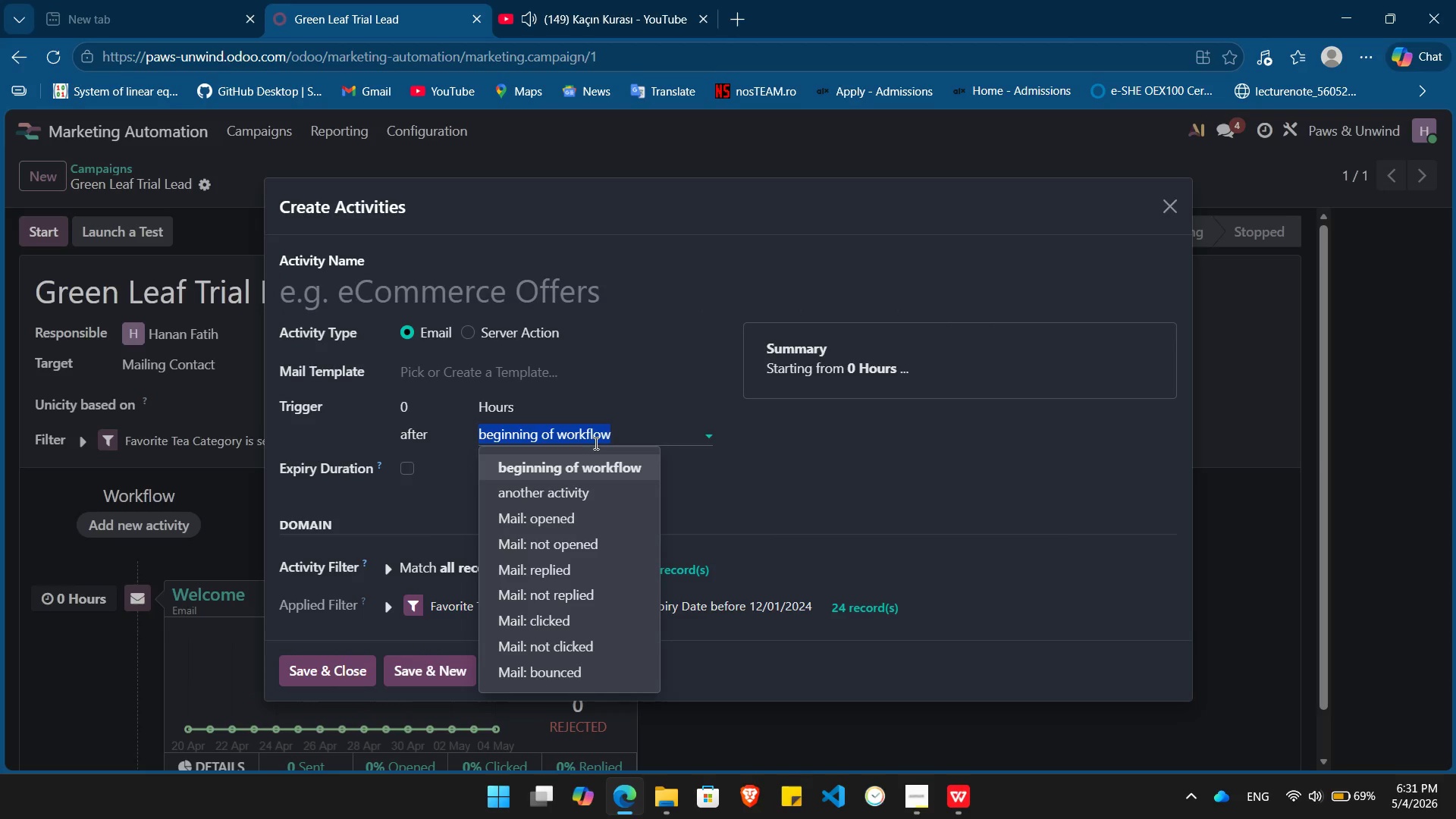 
left_click([580, 482])
 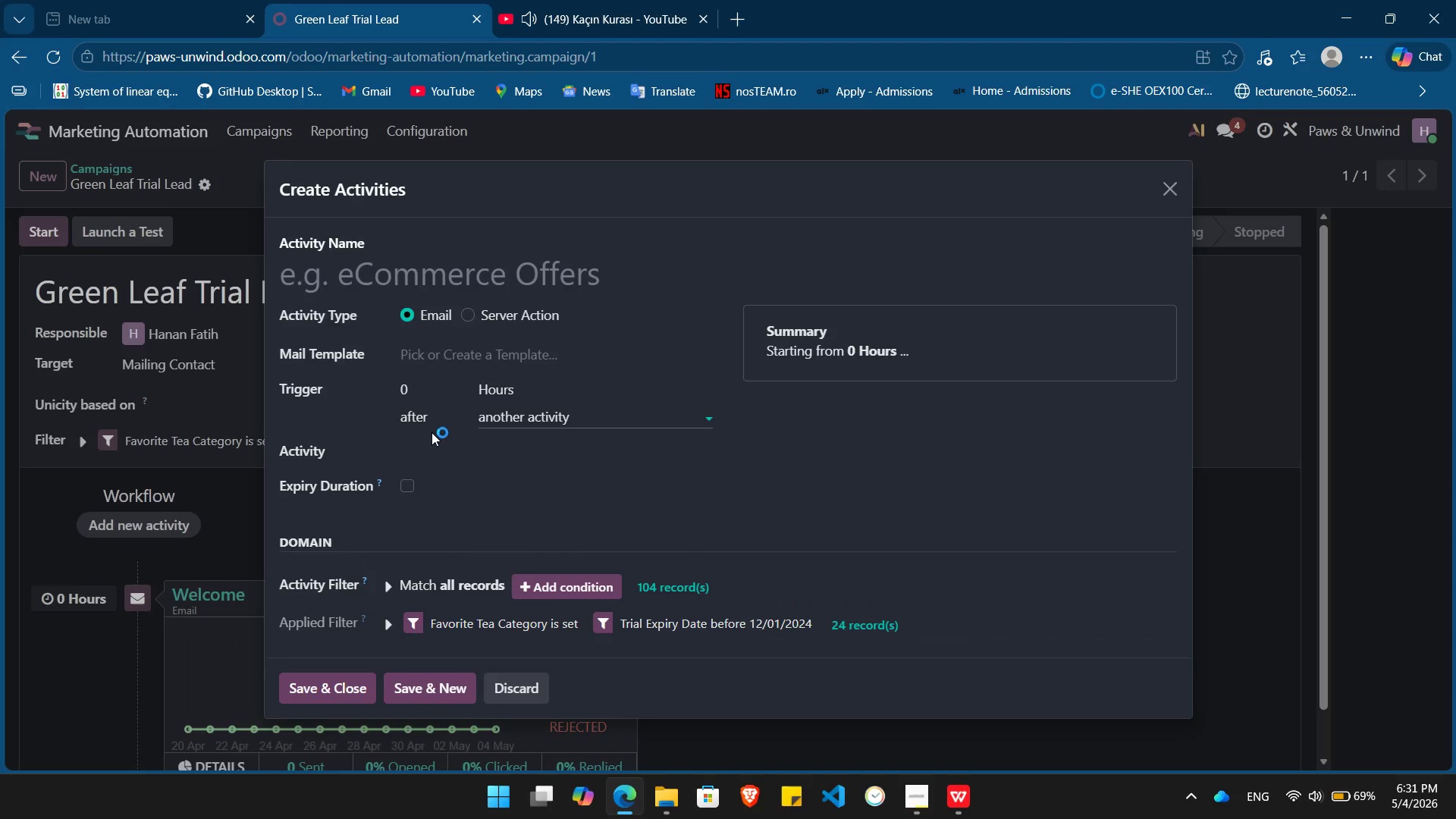 
left_click([433, 450])
 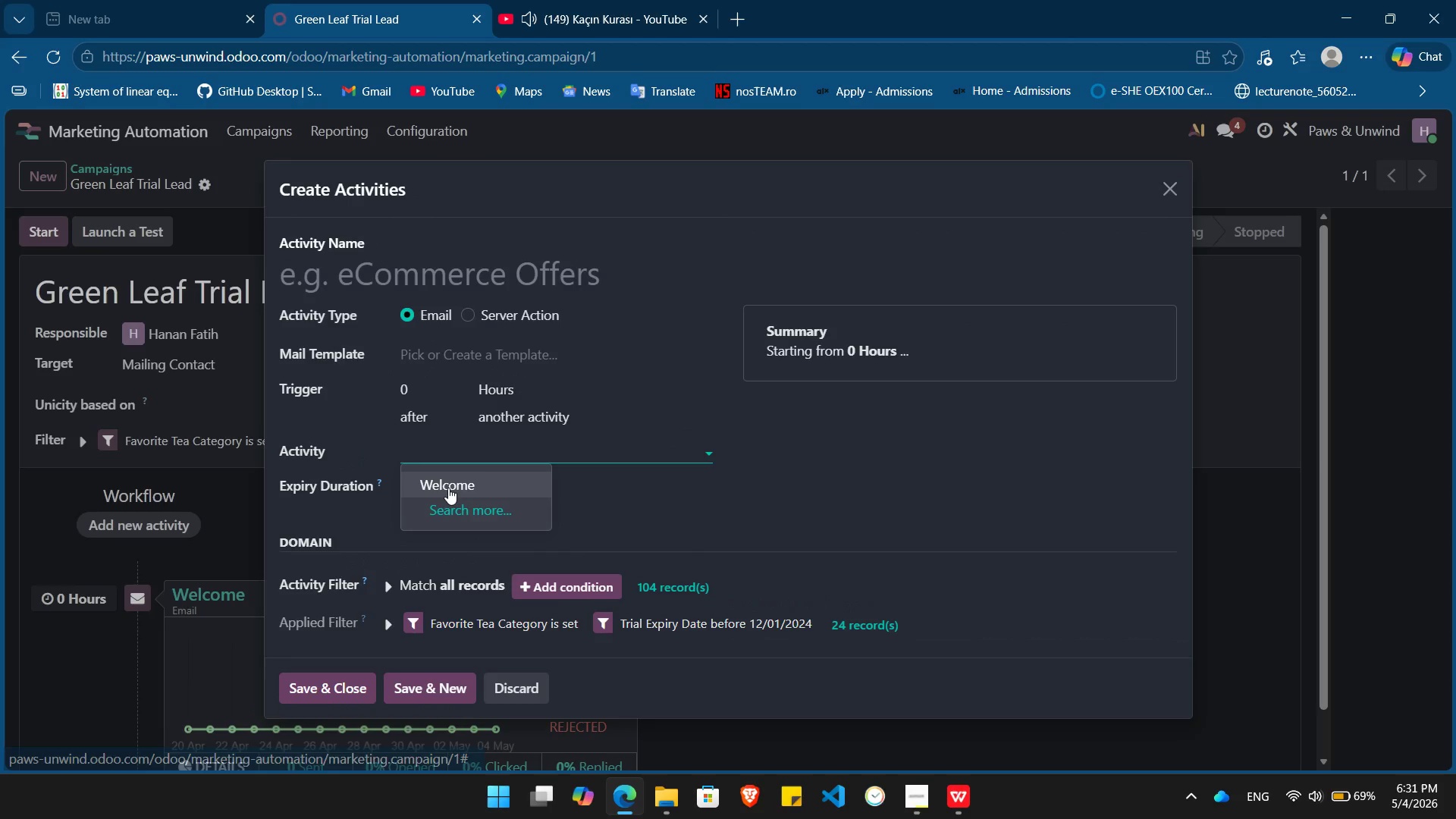 
left_click([448, 488])
 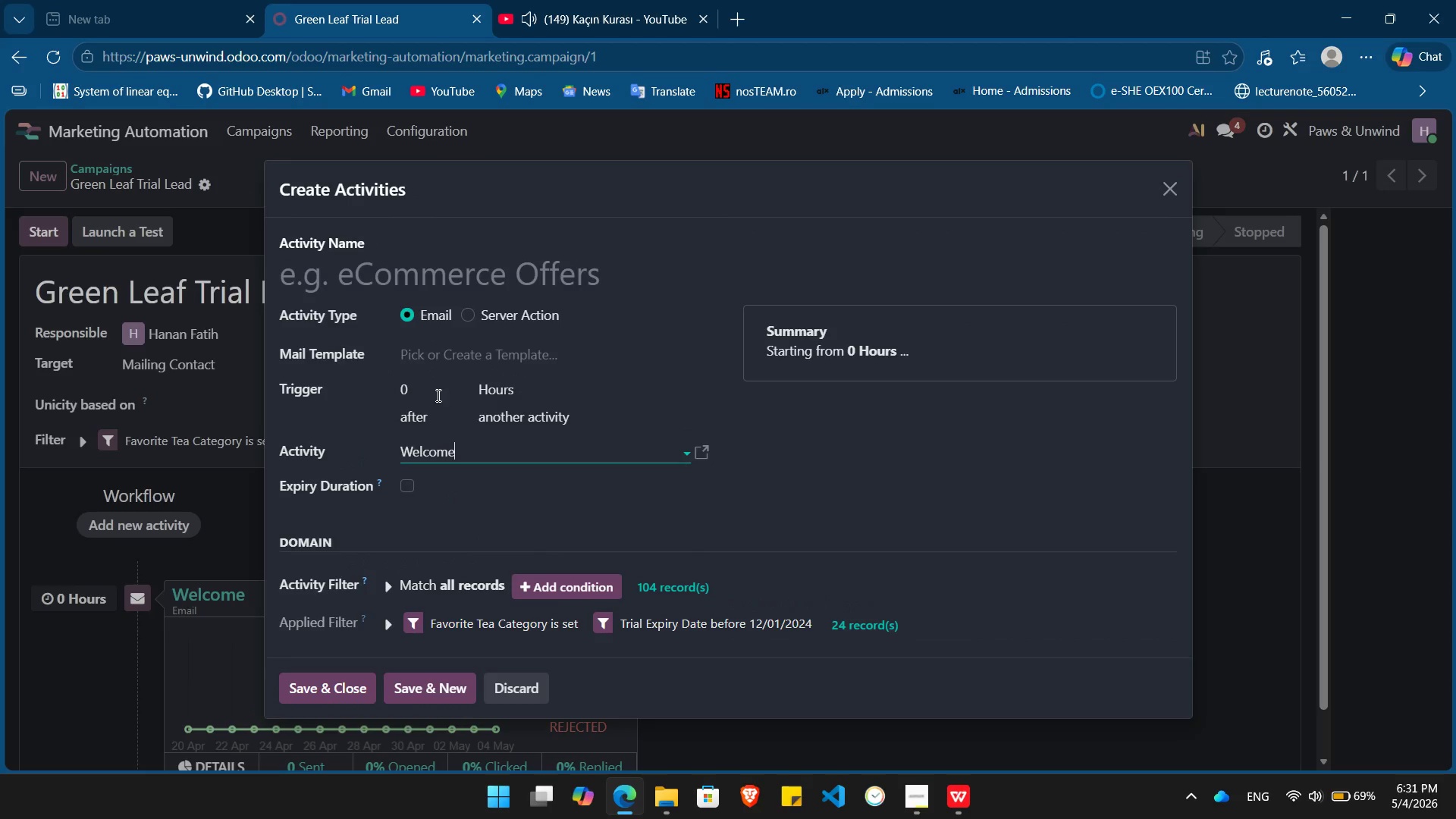 
left_click([432, 389])
 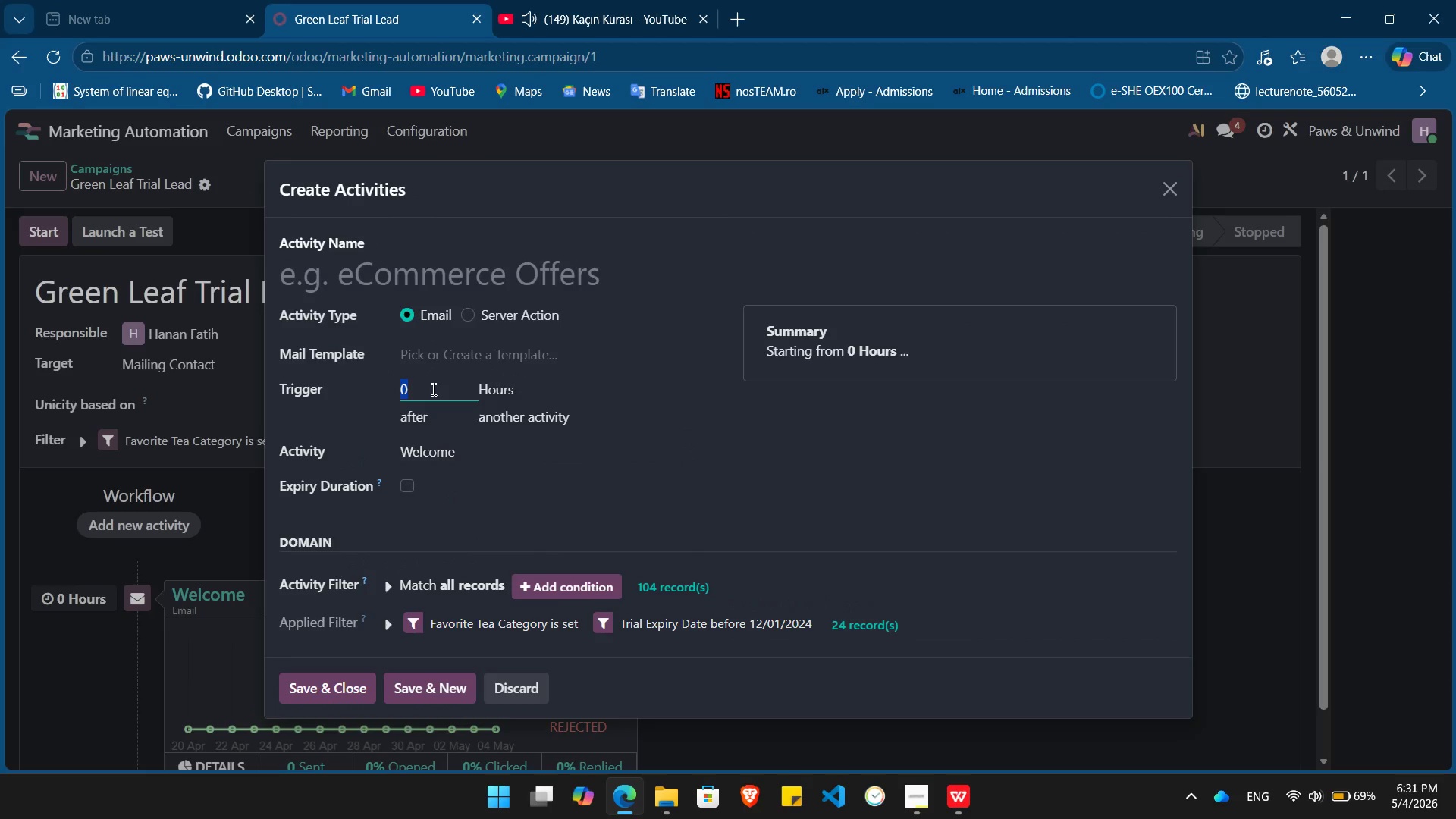 
key(Numpad2)
 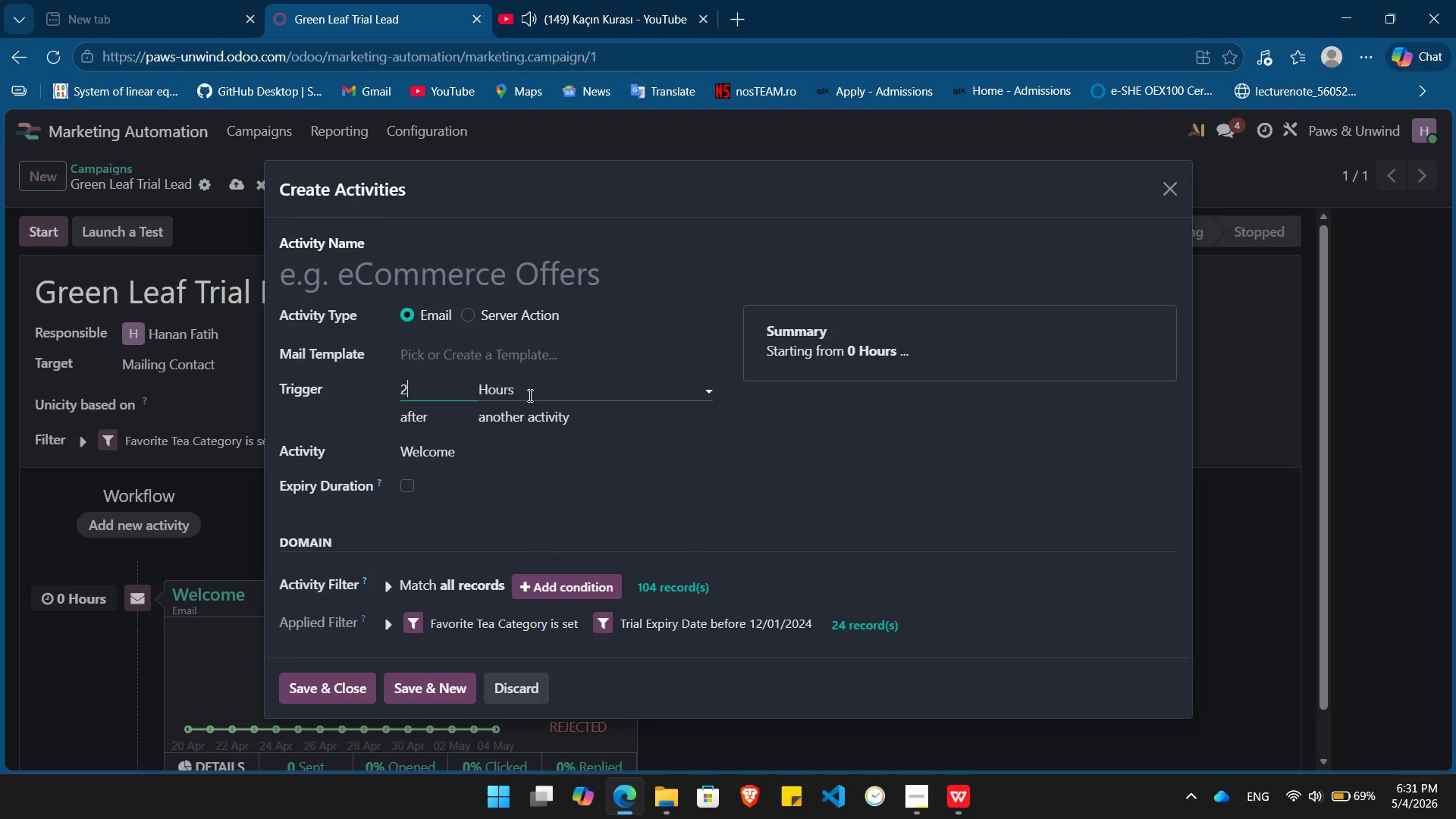 
left_click([529, 395])
 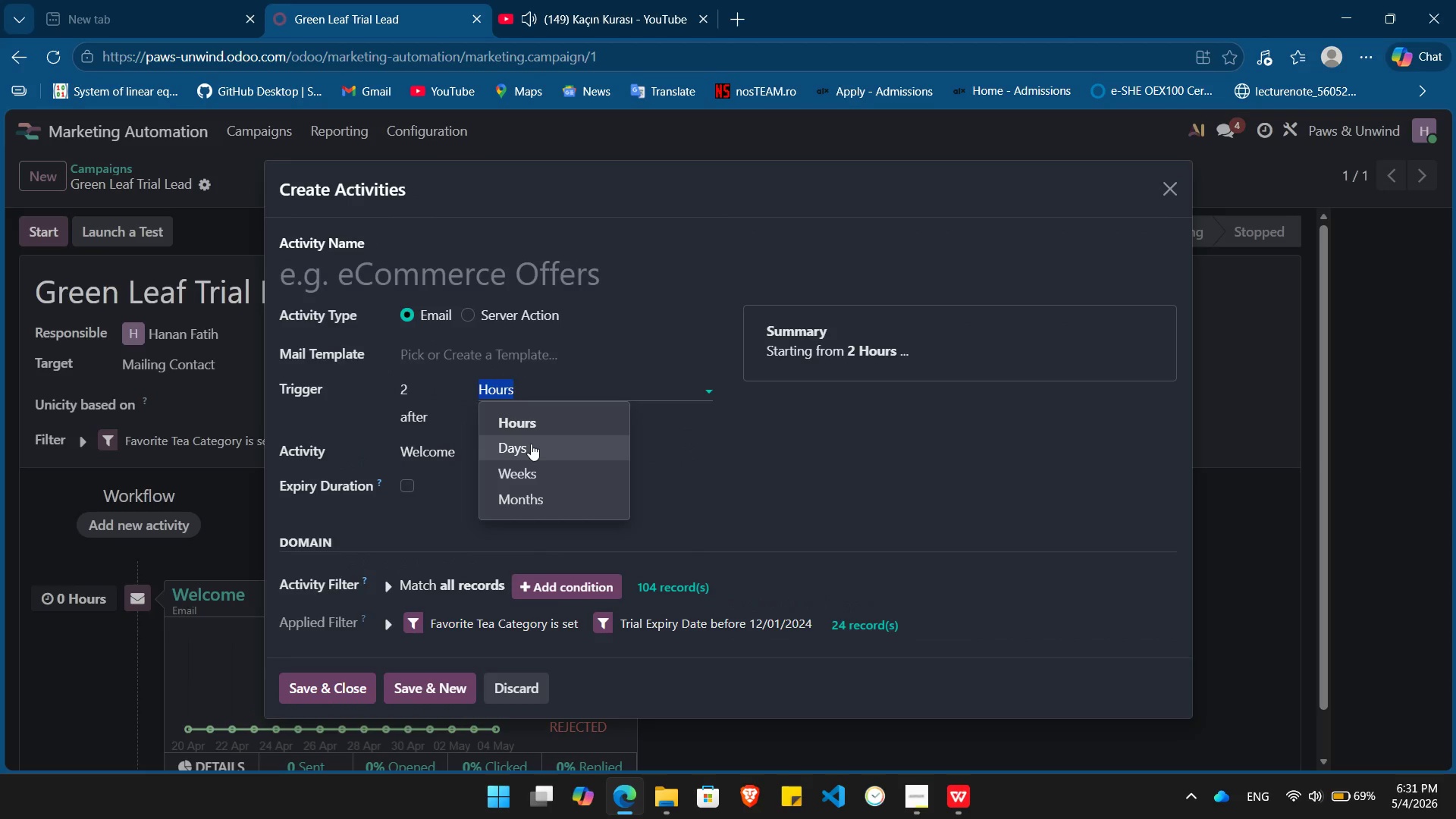 
left_click([531, 444])
 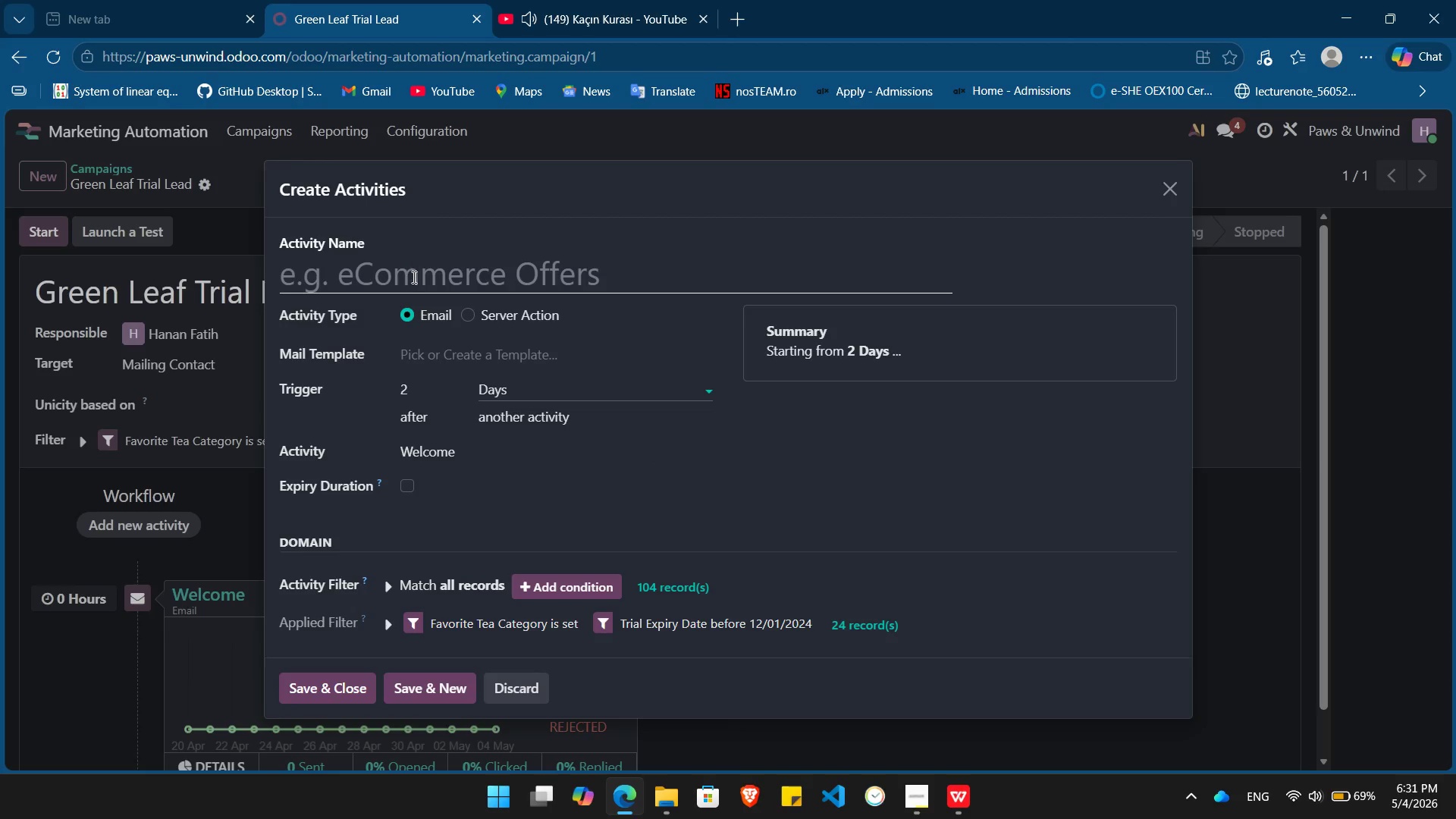 
left_click([413, 278])
 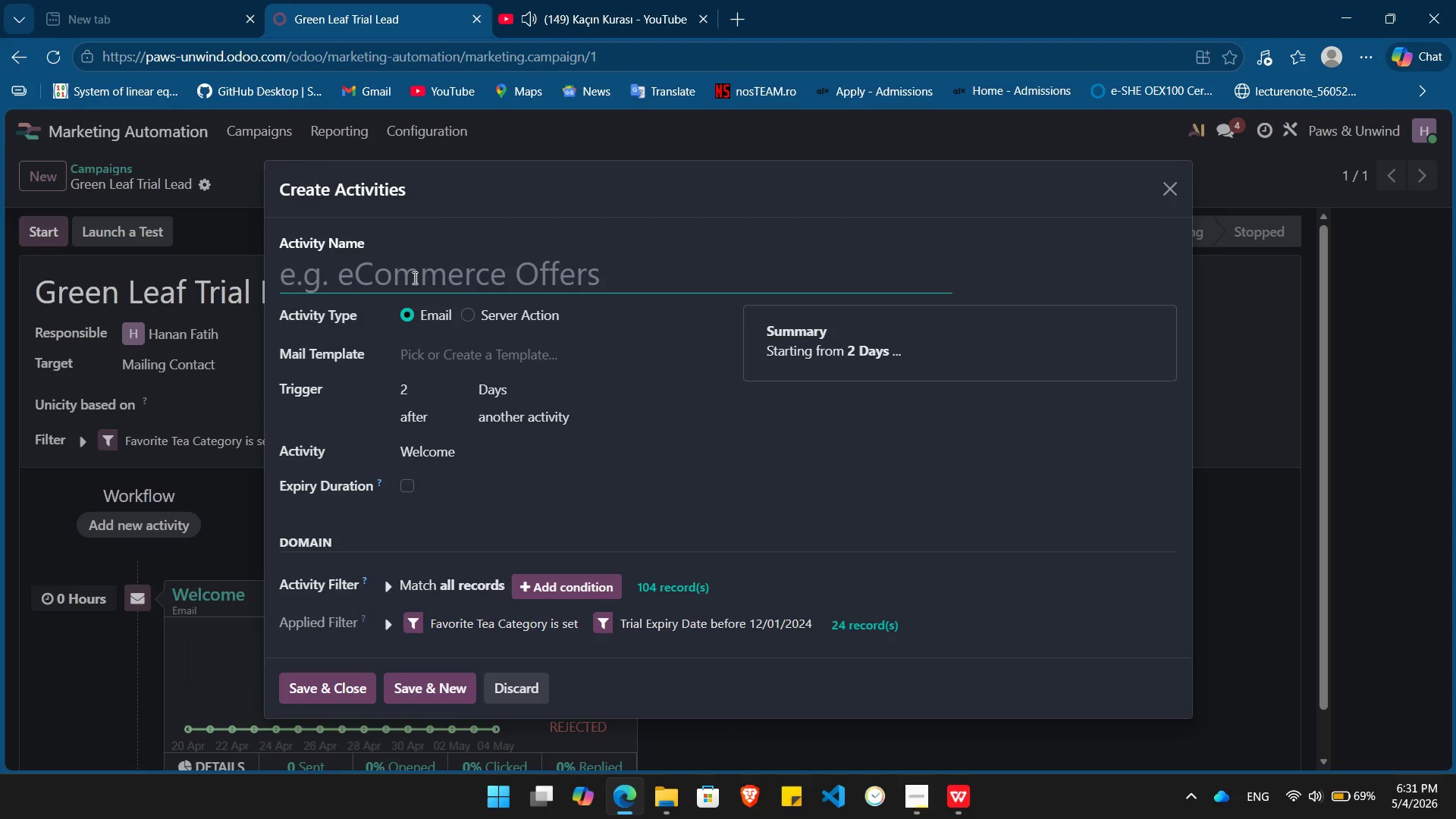 
type(Education)
 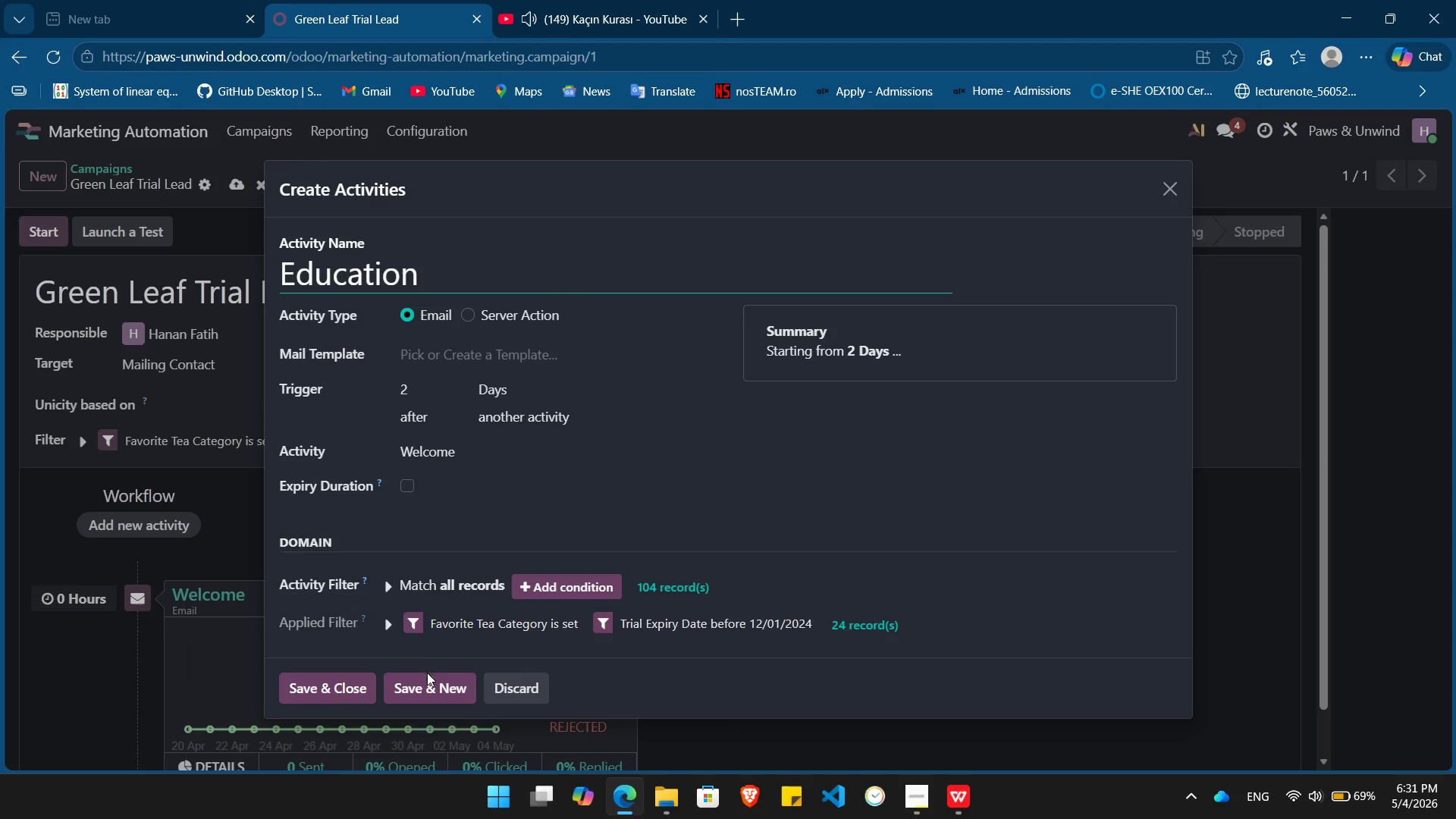 
left_click([430, 689])
 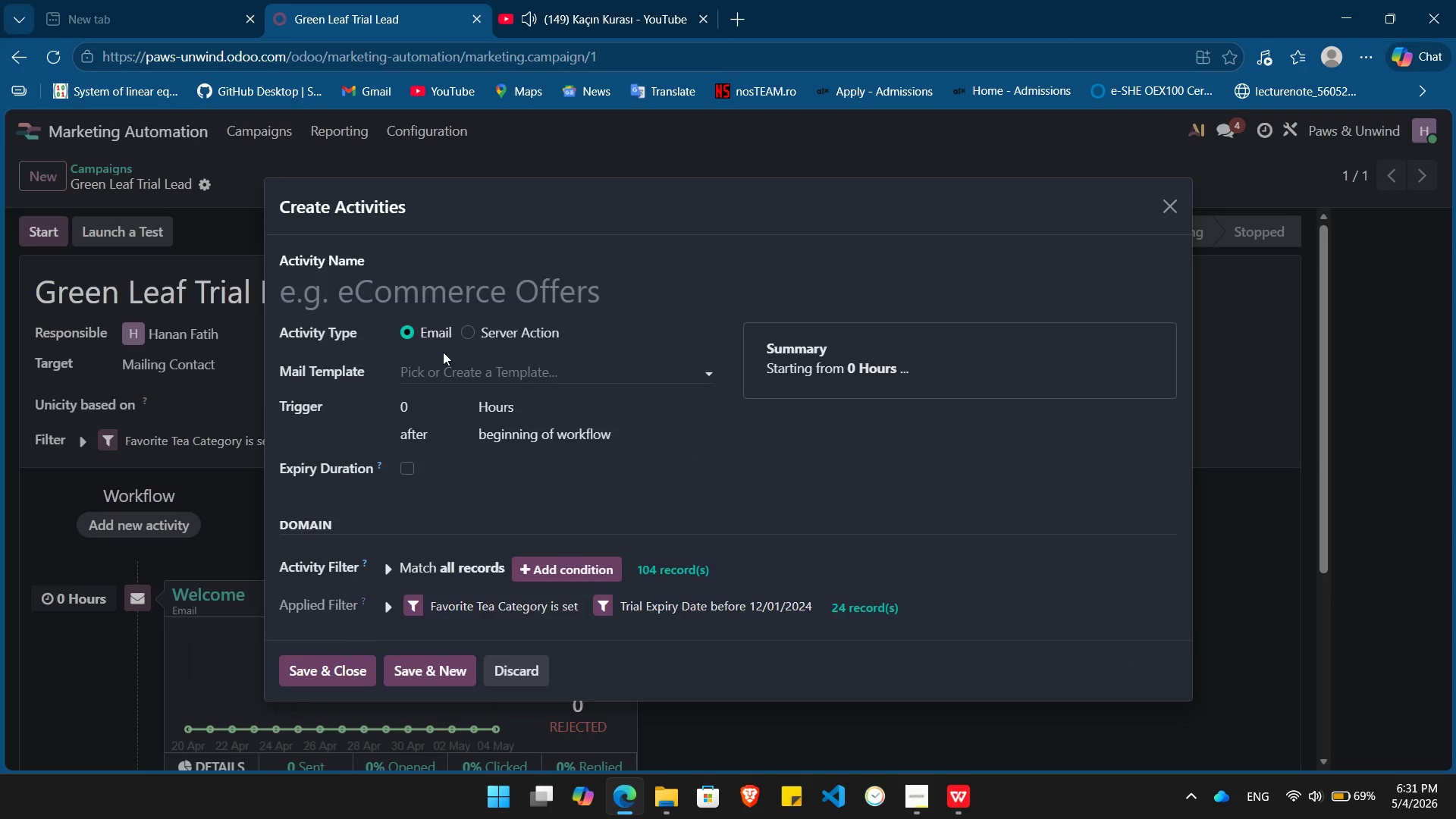 
left_click([435, 289])
 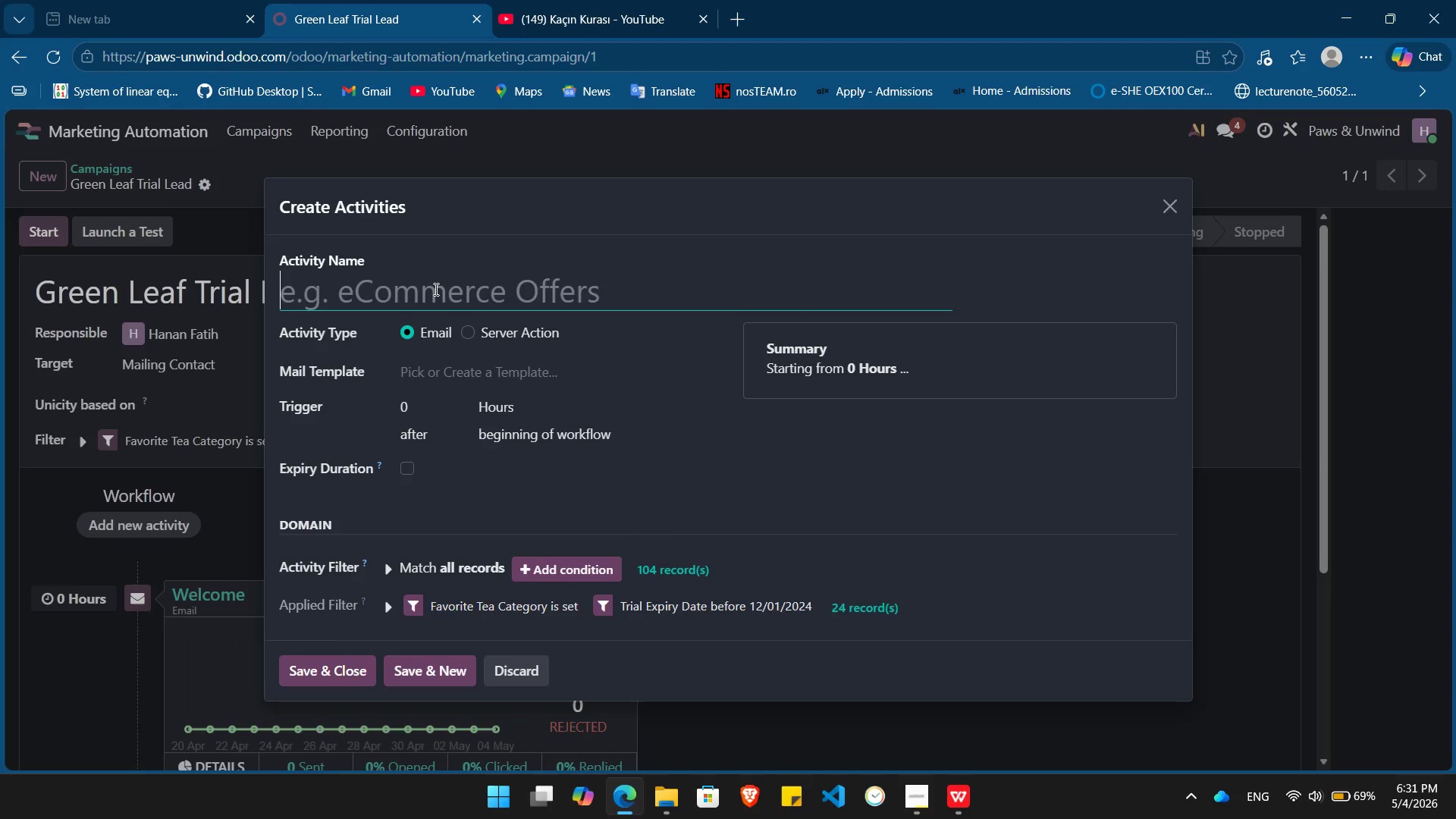 
type(Benefits)
 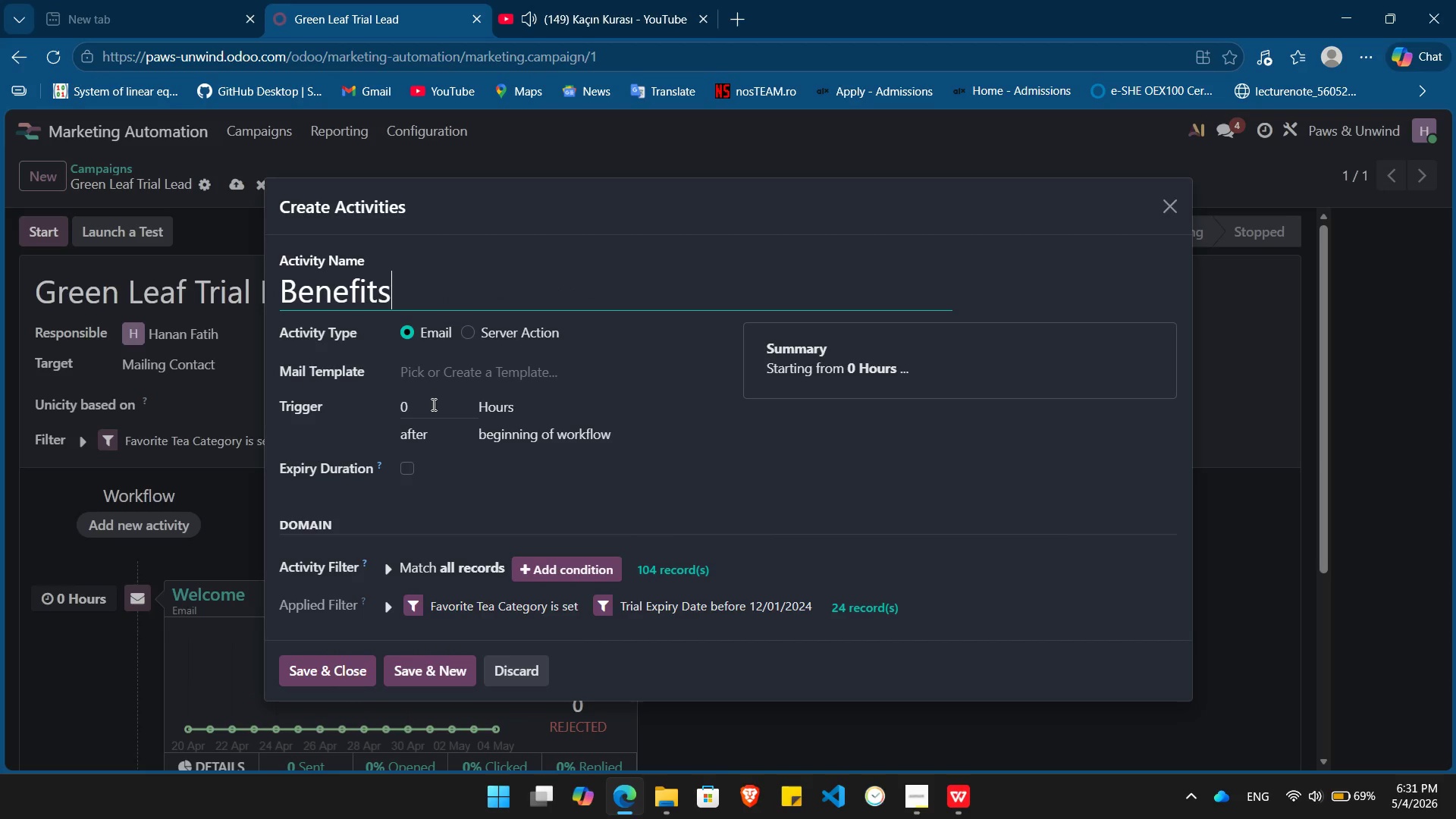 
left_click([432, 404])
 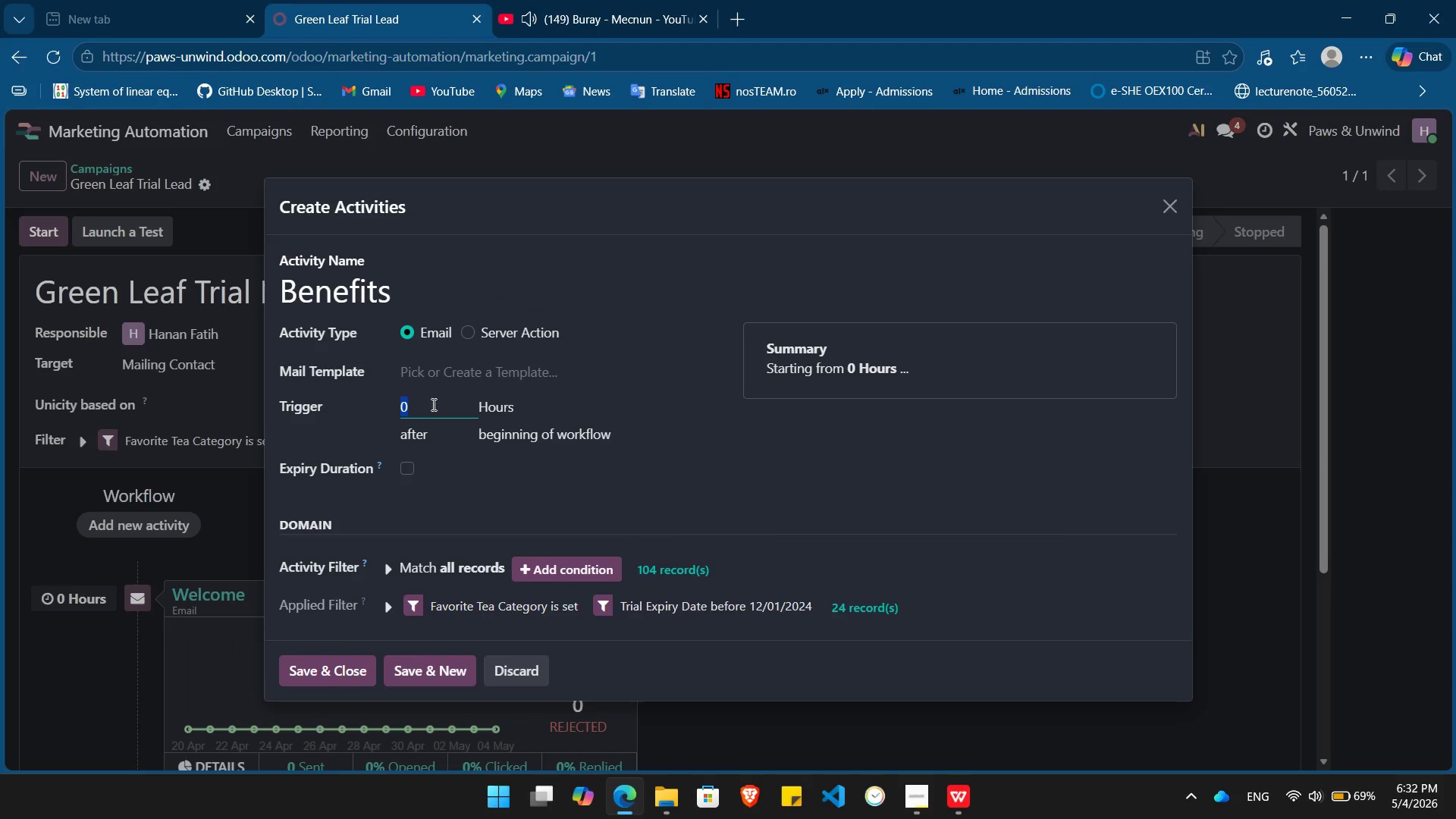 
key(Numpad3)
 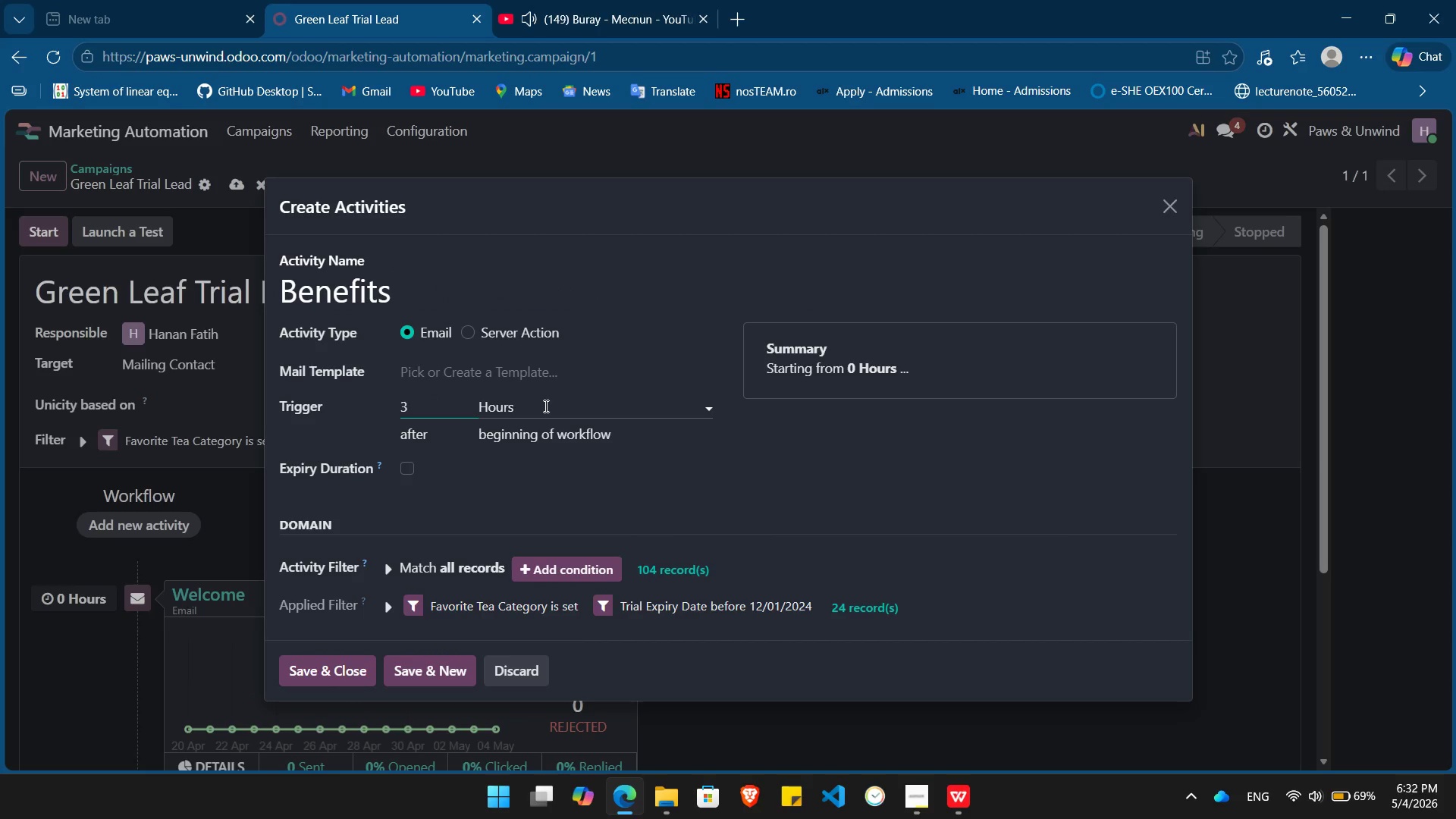 
left_click([544, 406])
 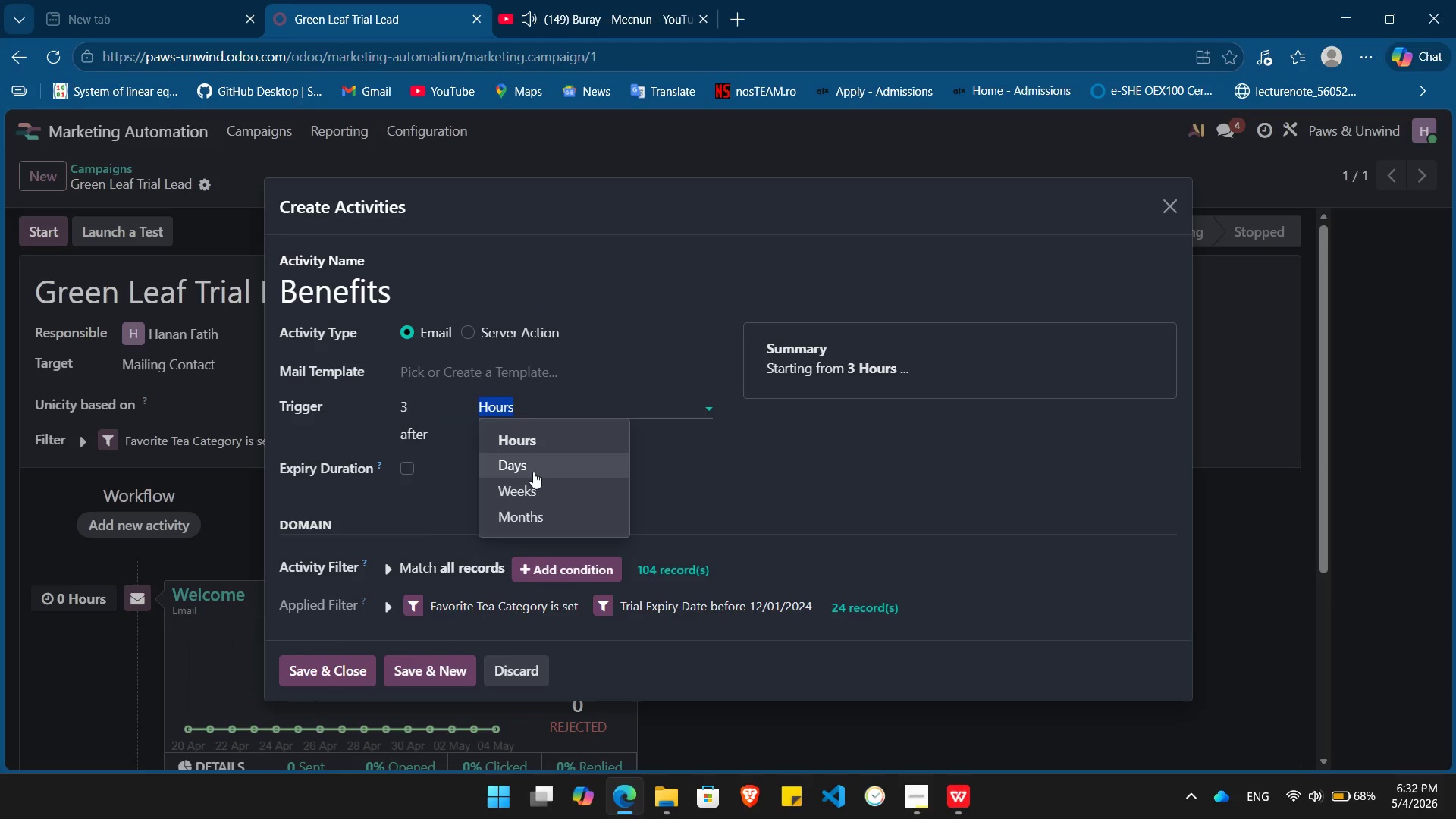 
left_click([533, 471])
 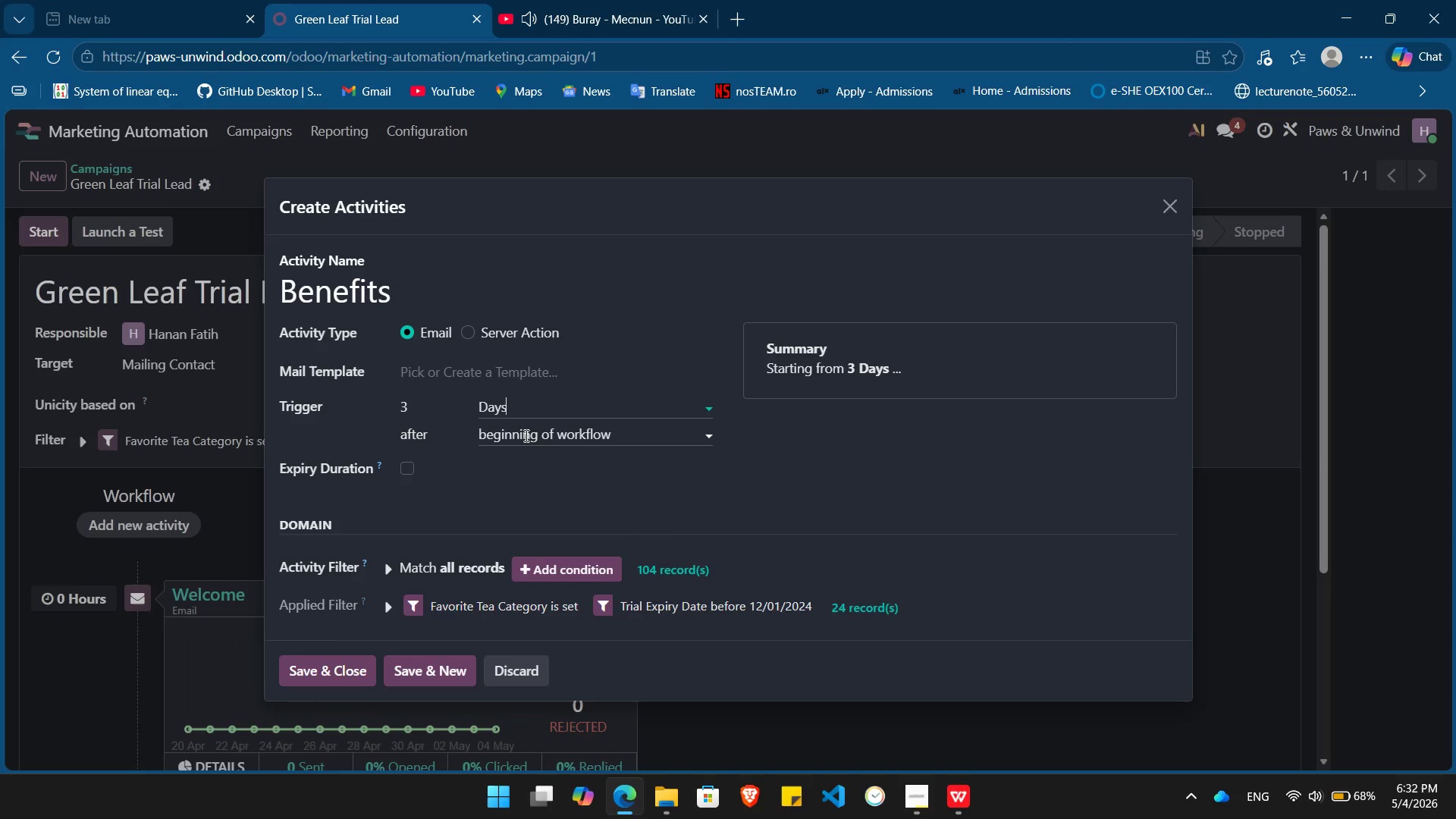 
left_click([525, 435])
 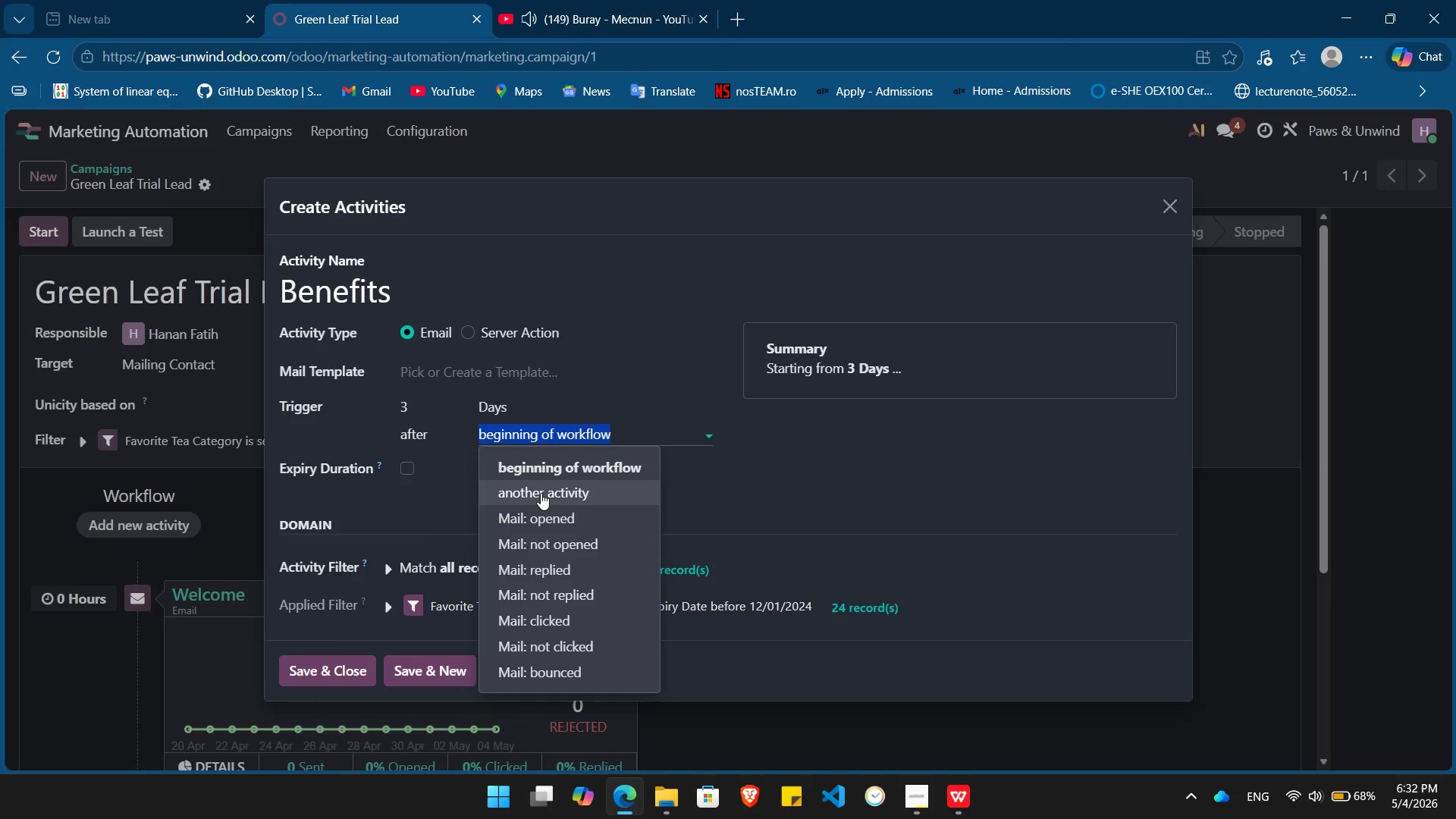 
left_click([541, 493])
 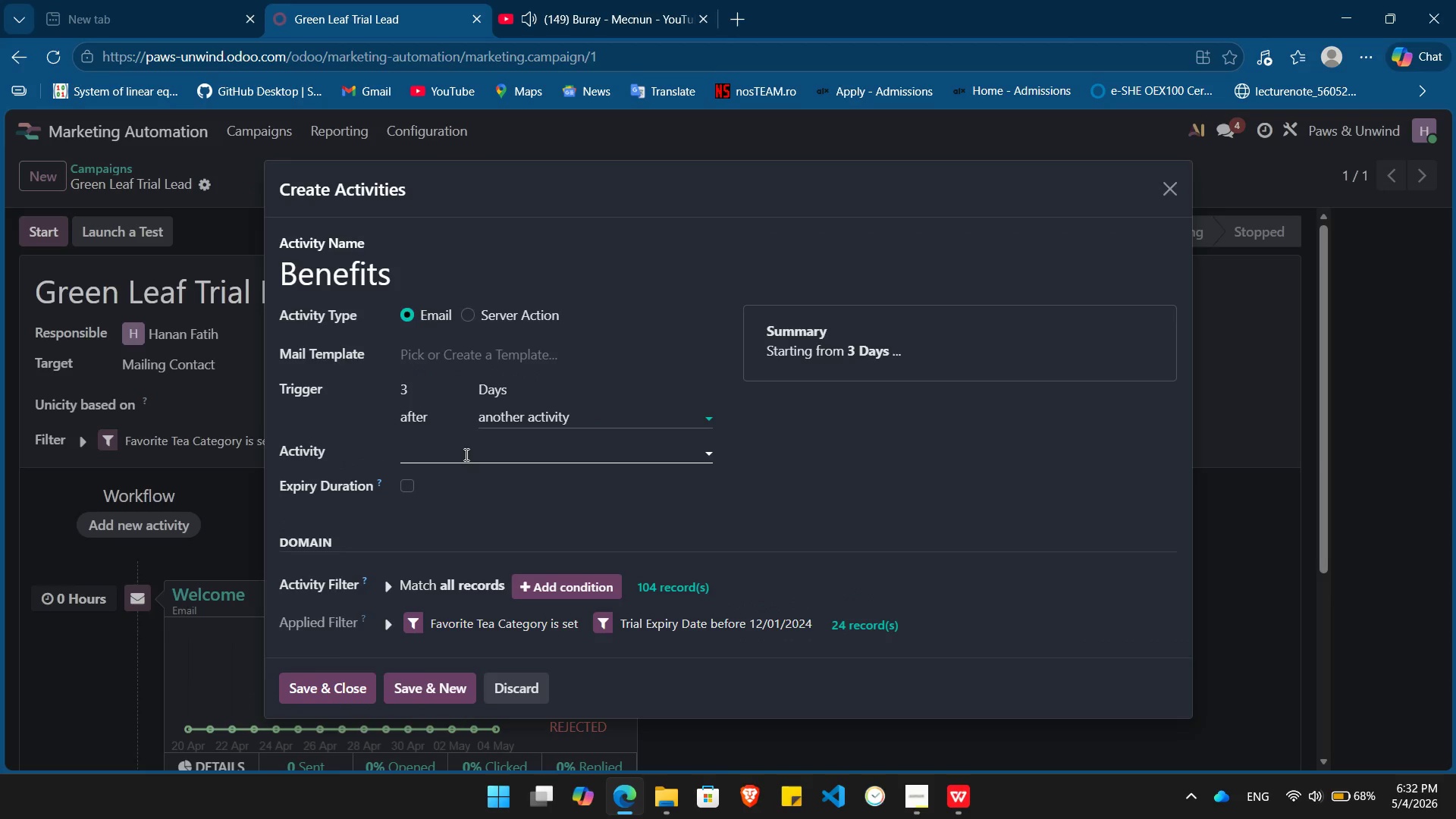 
left_click([465, 454])
 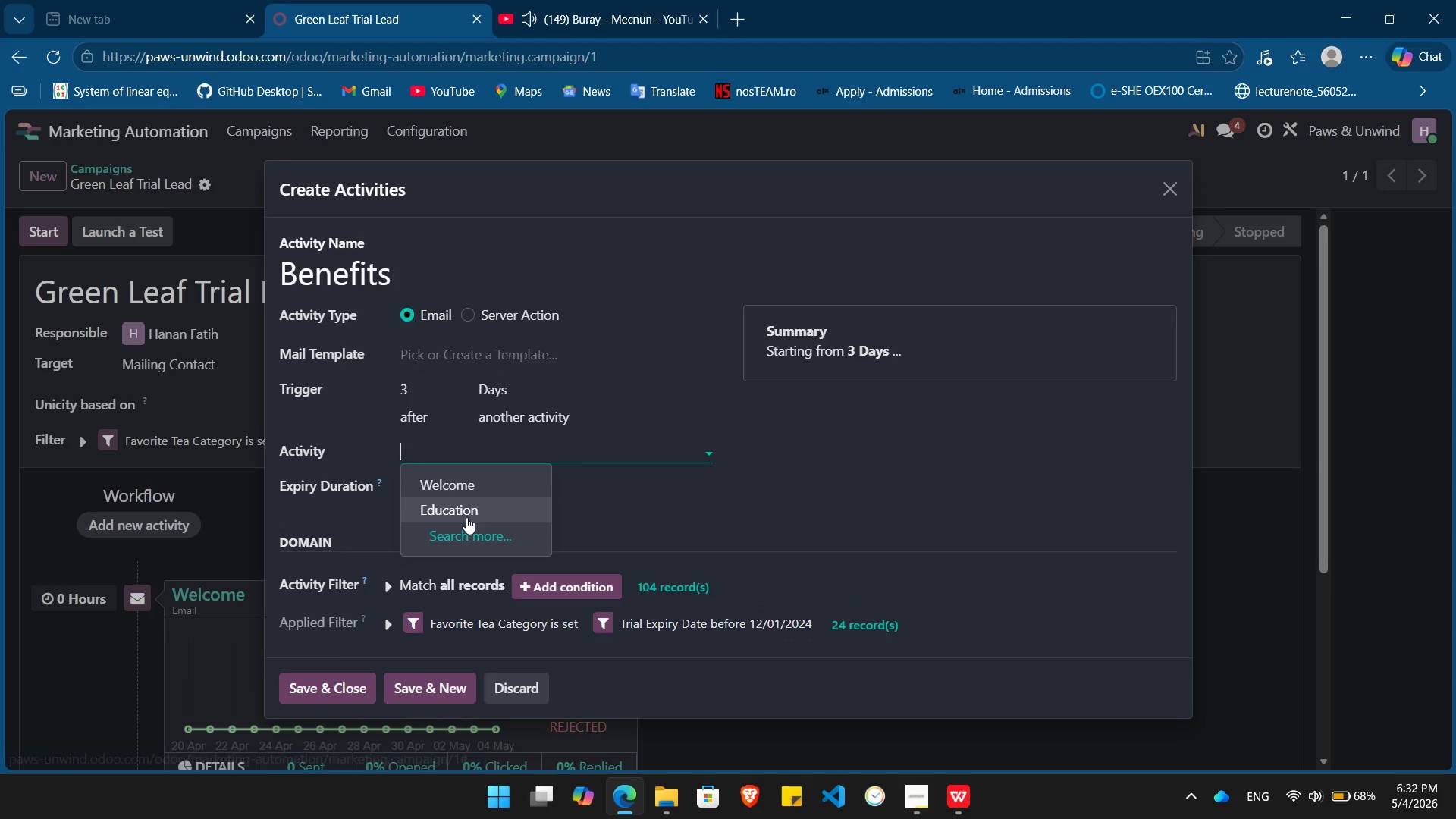 
left_click([466, 516])
 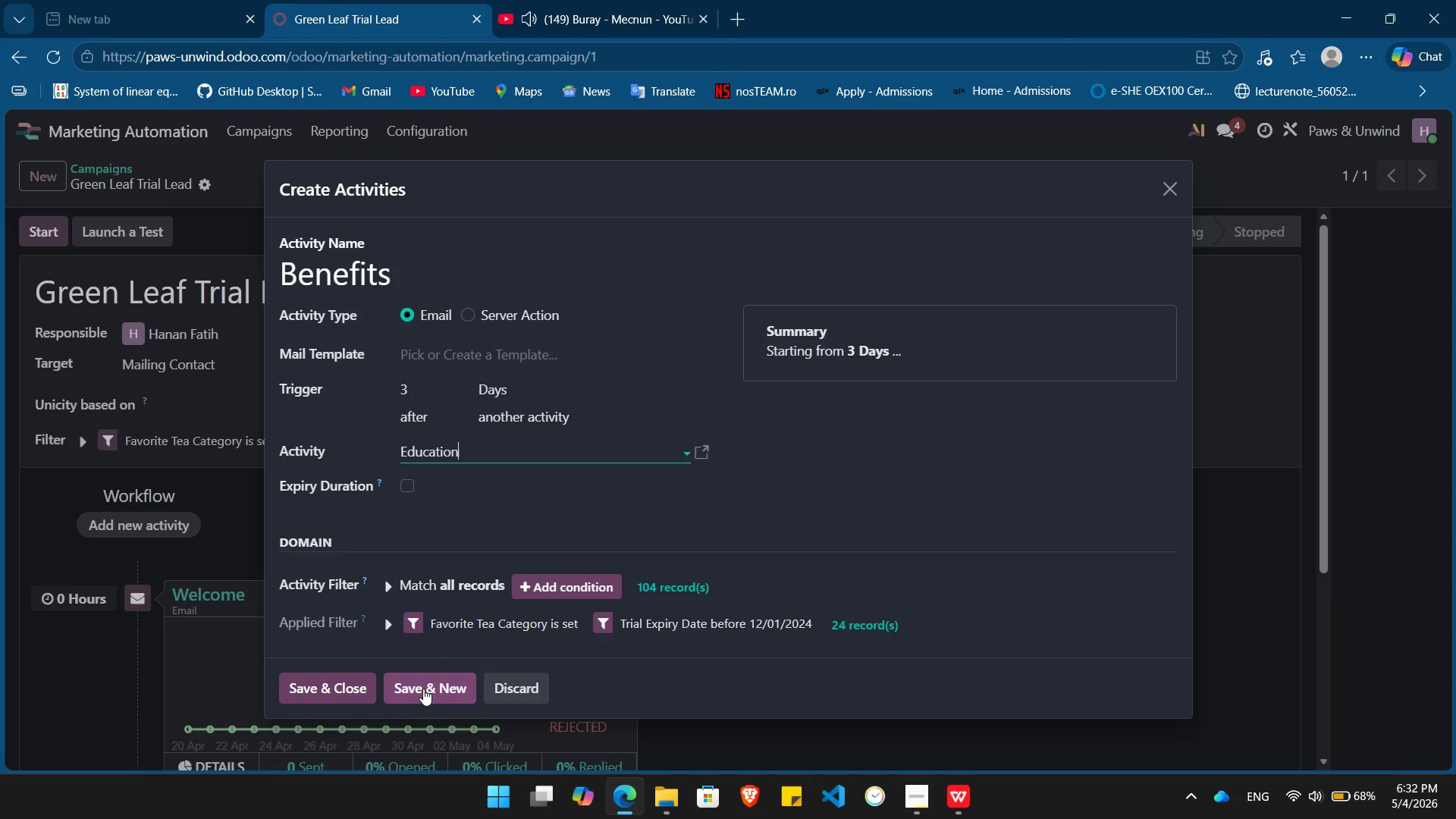 
left_click([423, 689])
 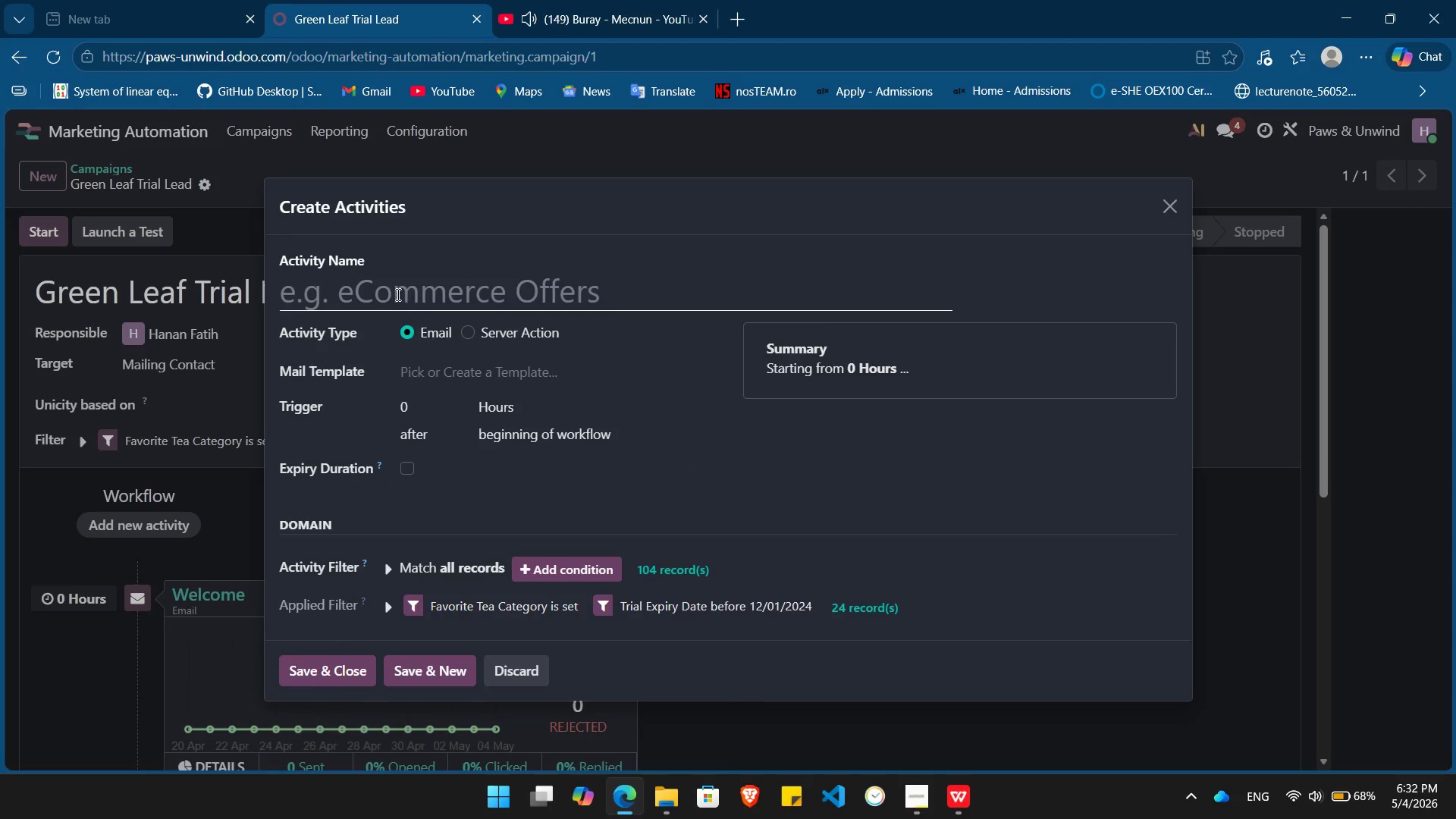 
left_click([397, 293])
 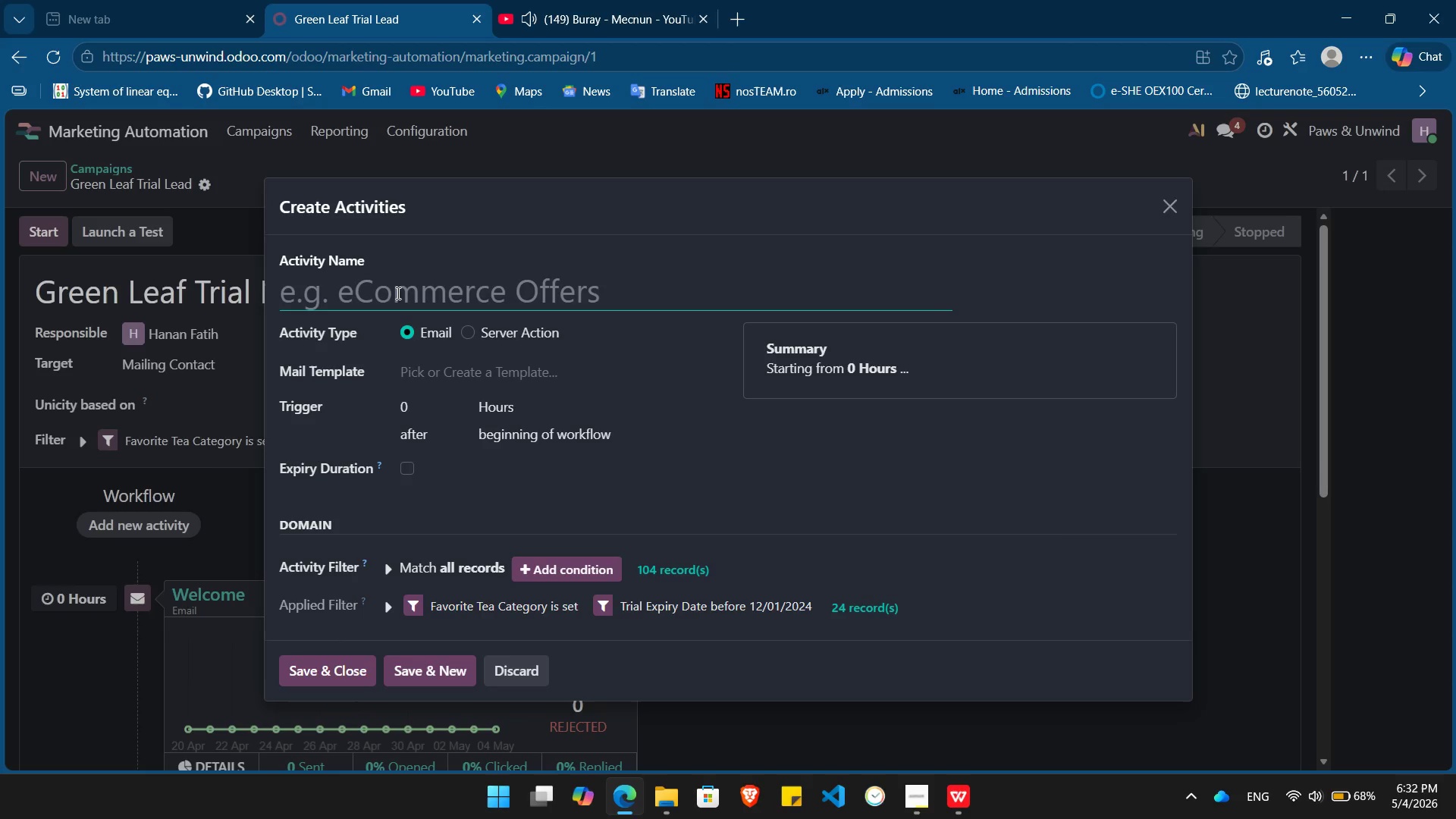 
type(CONVERSION)
 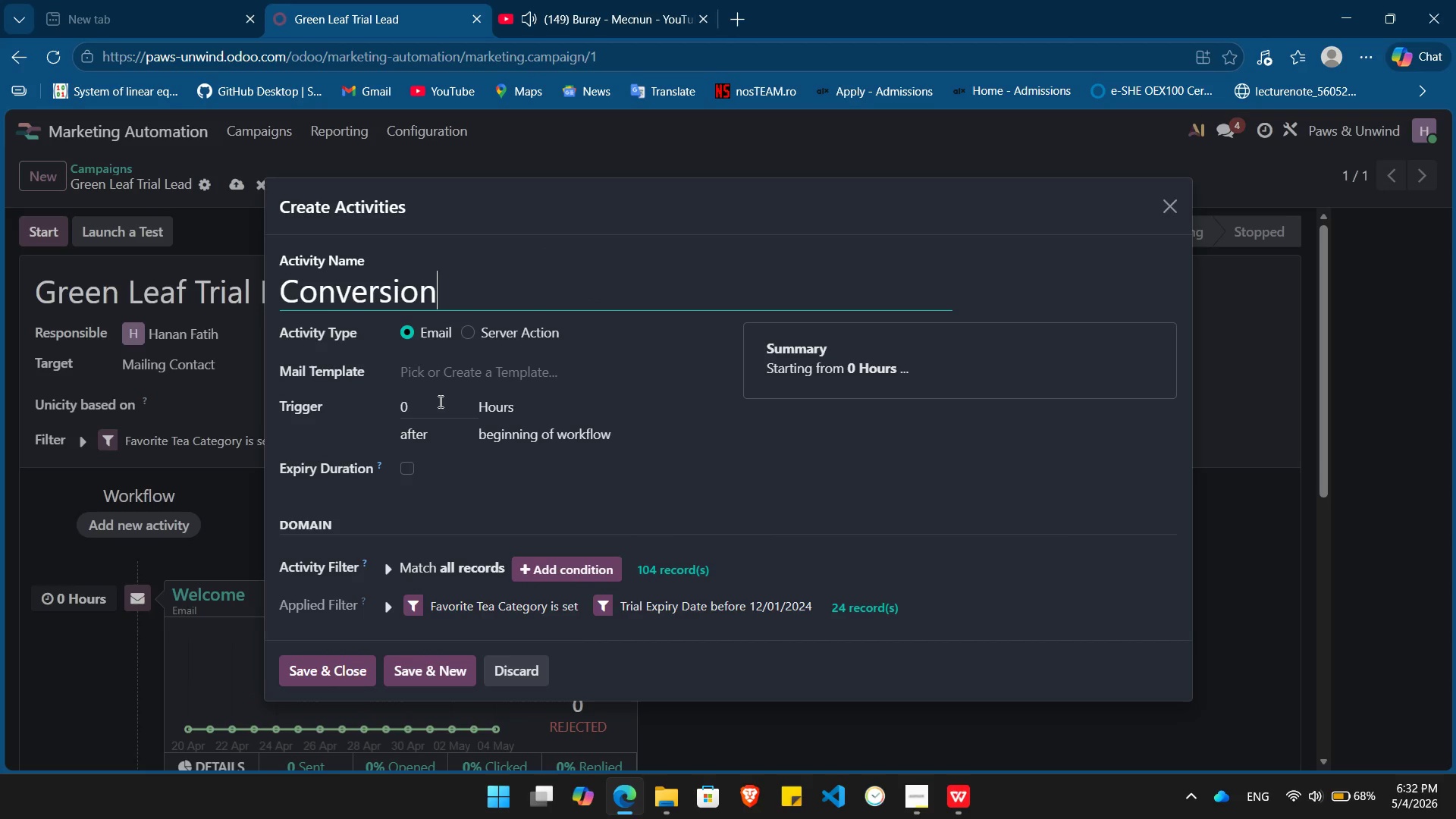 
left_click([428, 406])
 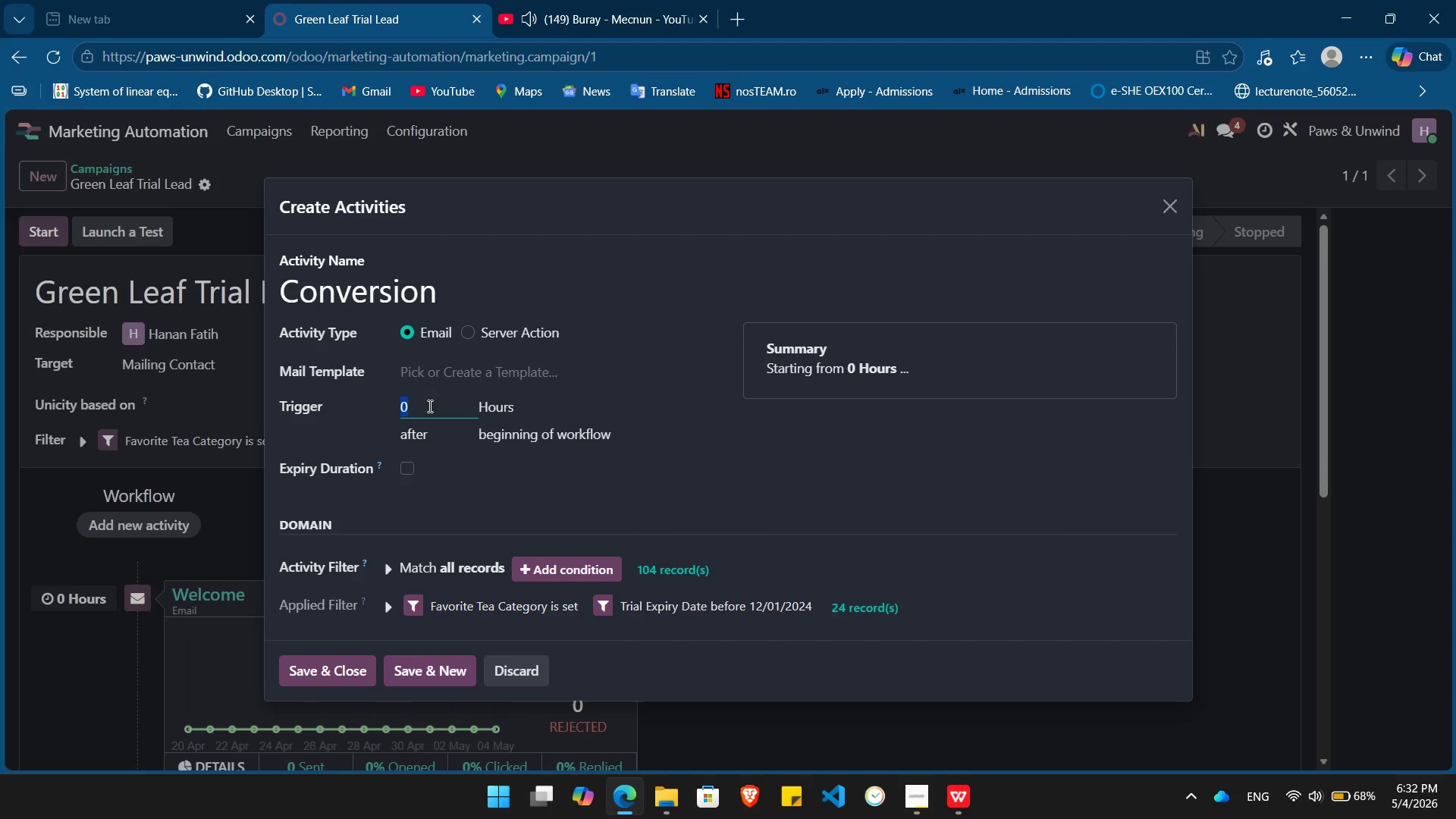 
key(Numpad5)
 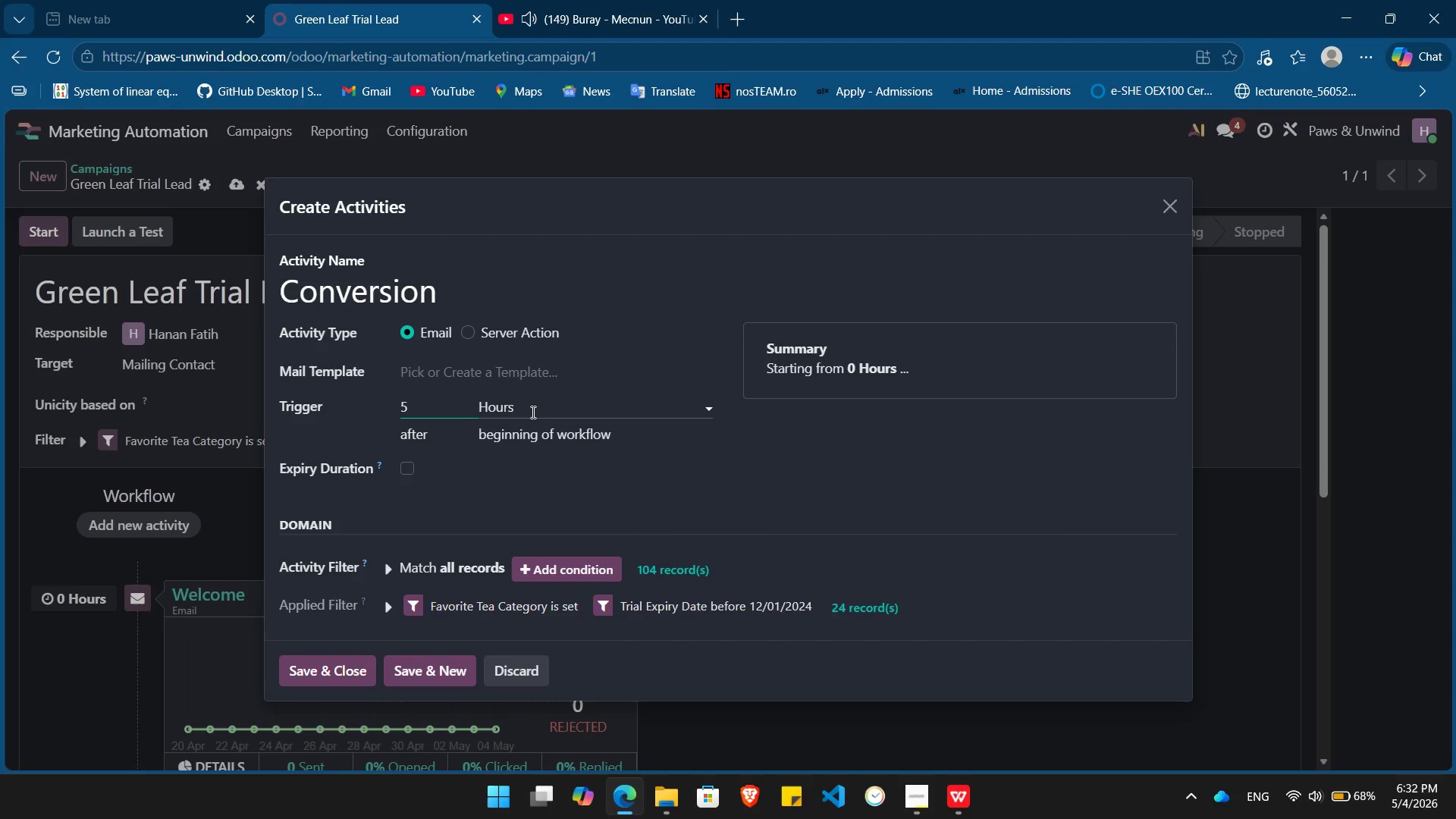 
left_click([532, 412])
 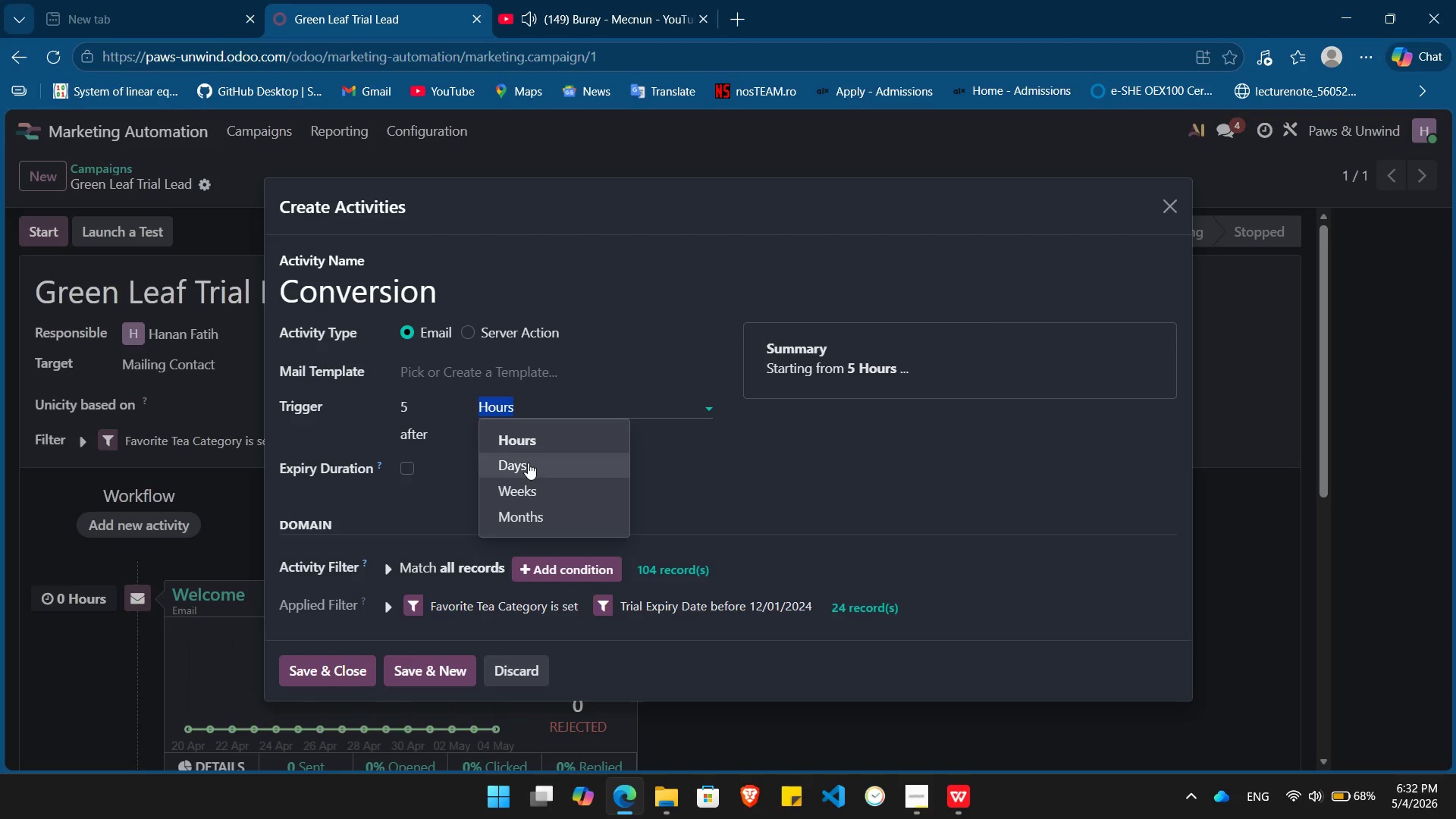 
left_click([528, 463])
 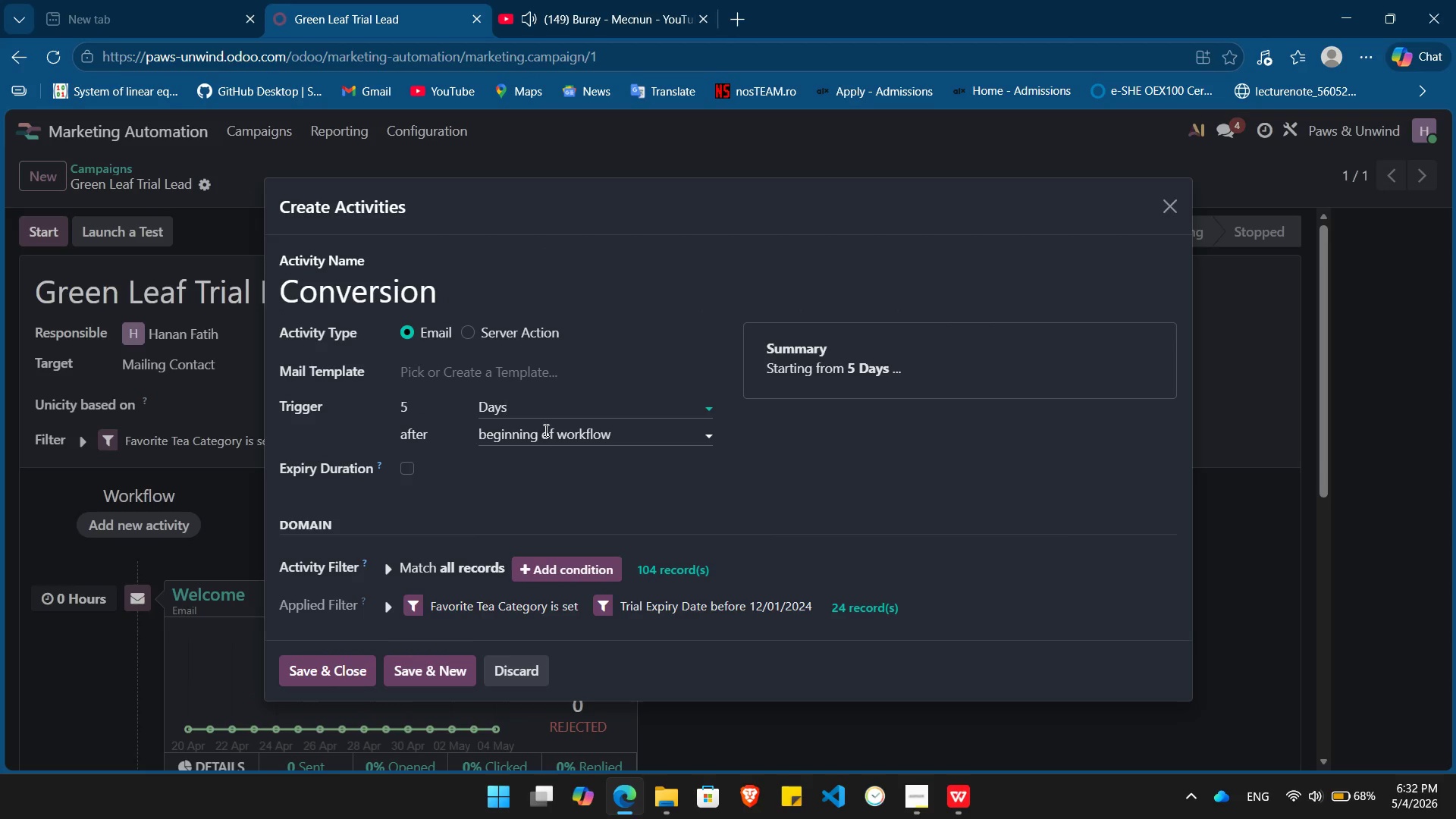 
left_click([544, 430])
 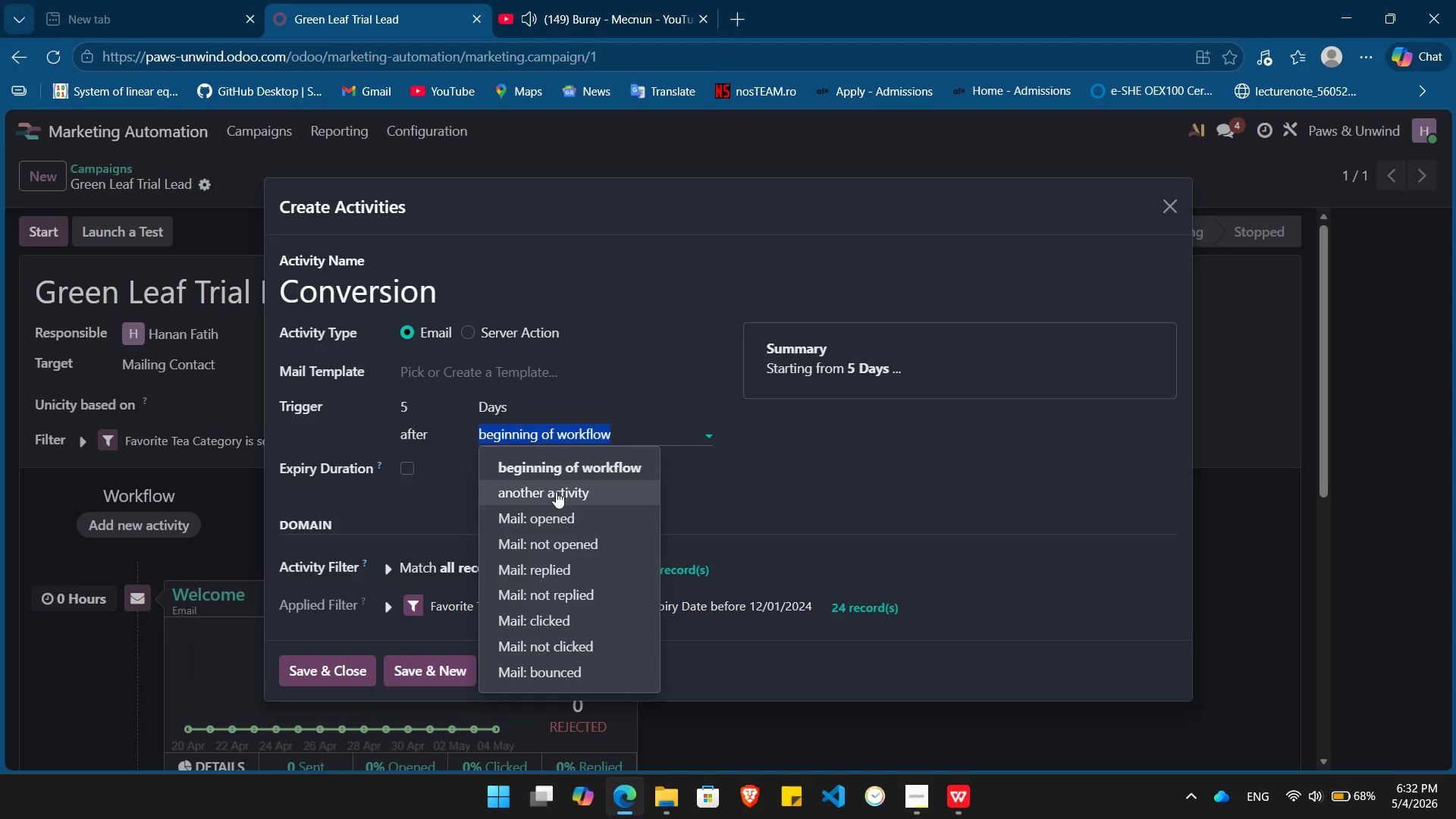 
left_click([556, 494])
 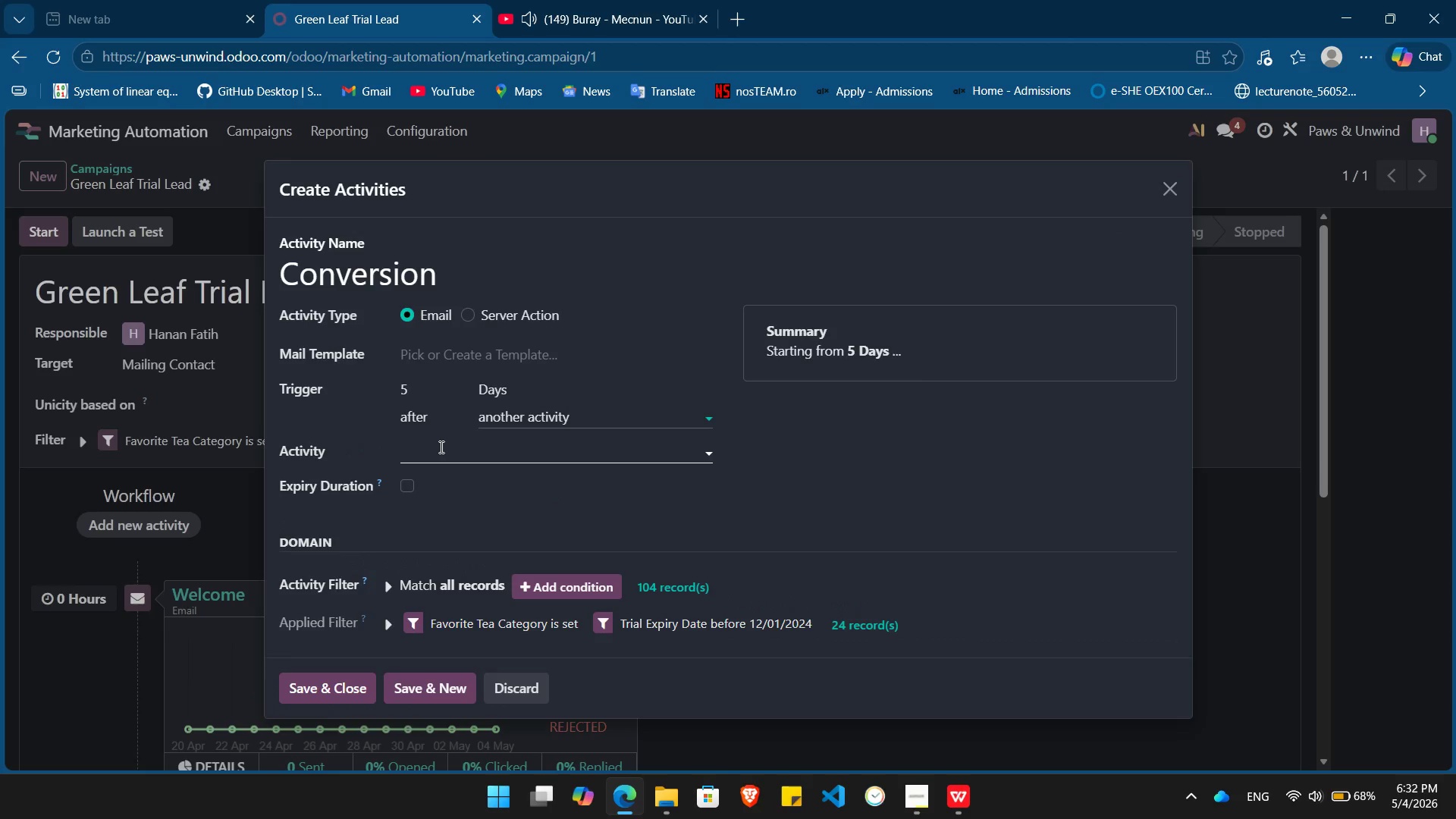 
left_click([440, 447])
 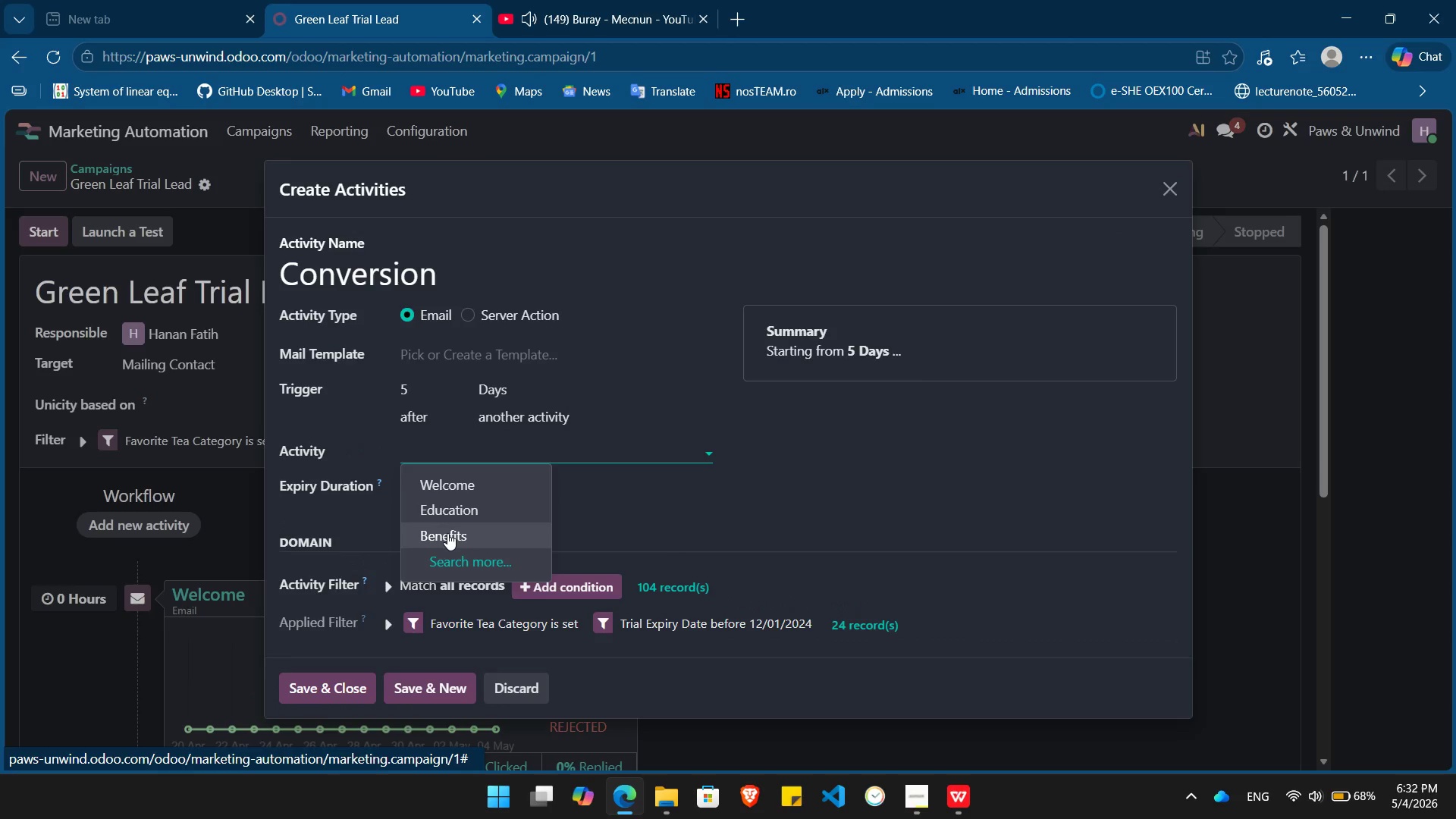 
left_click([447, 533])
 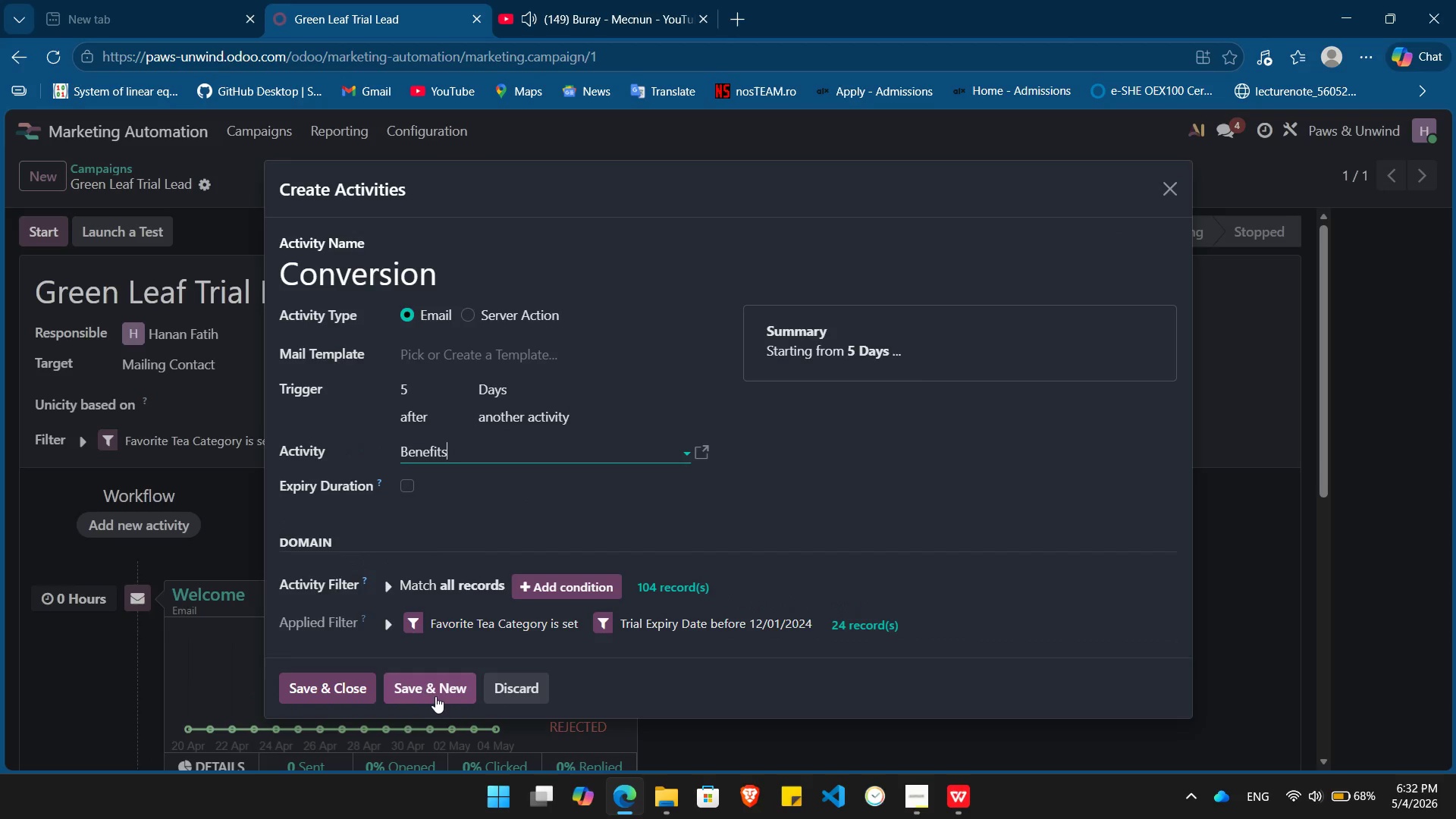 
left_click([340, 693])
 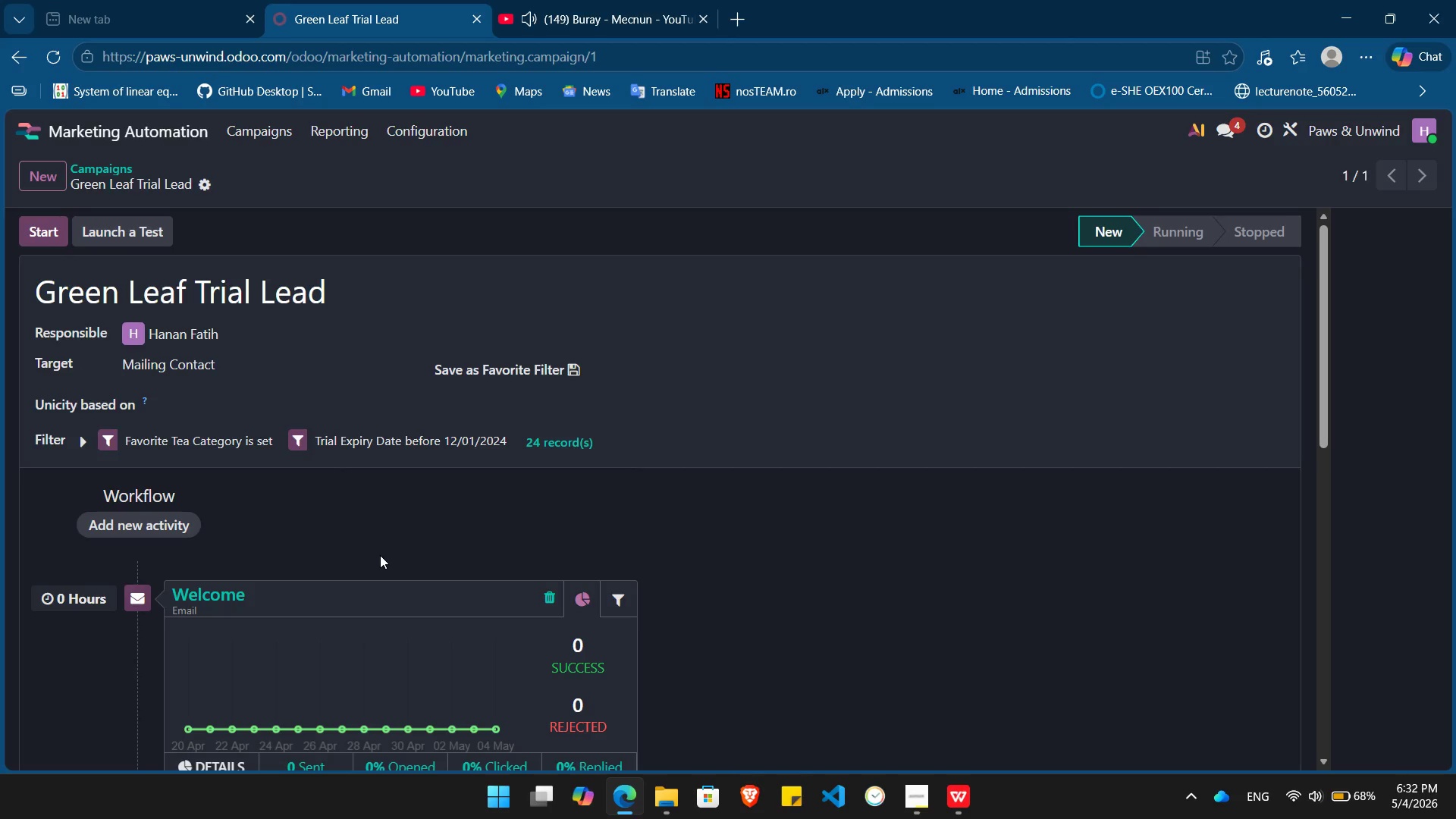 
wait(6.95)
 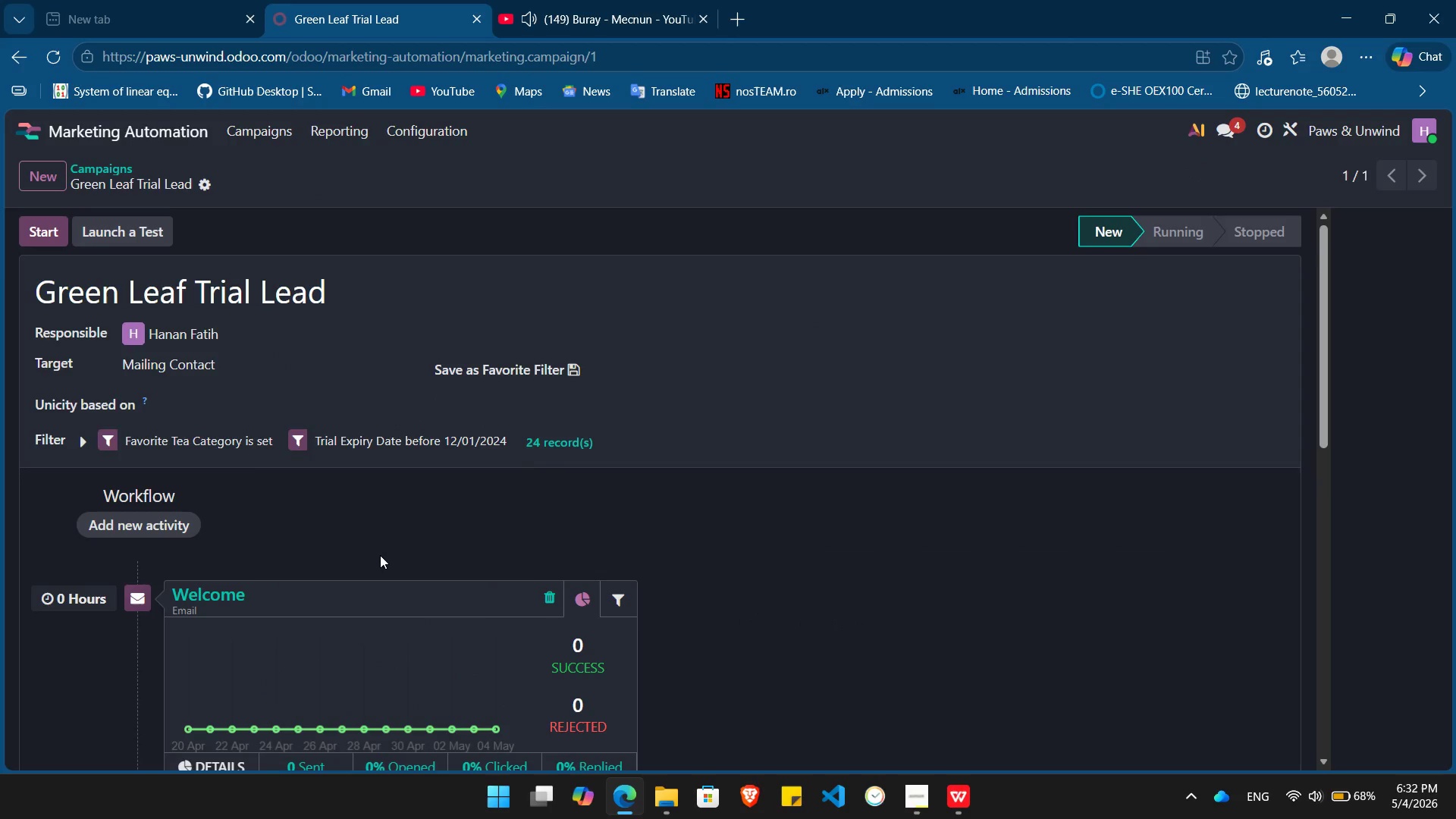 
key(Alt+Tab)